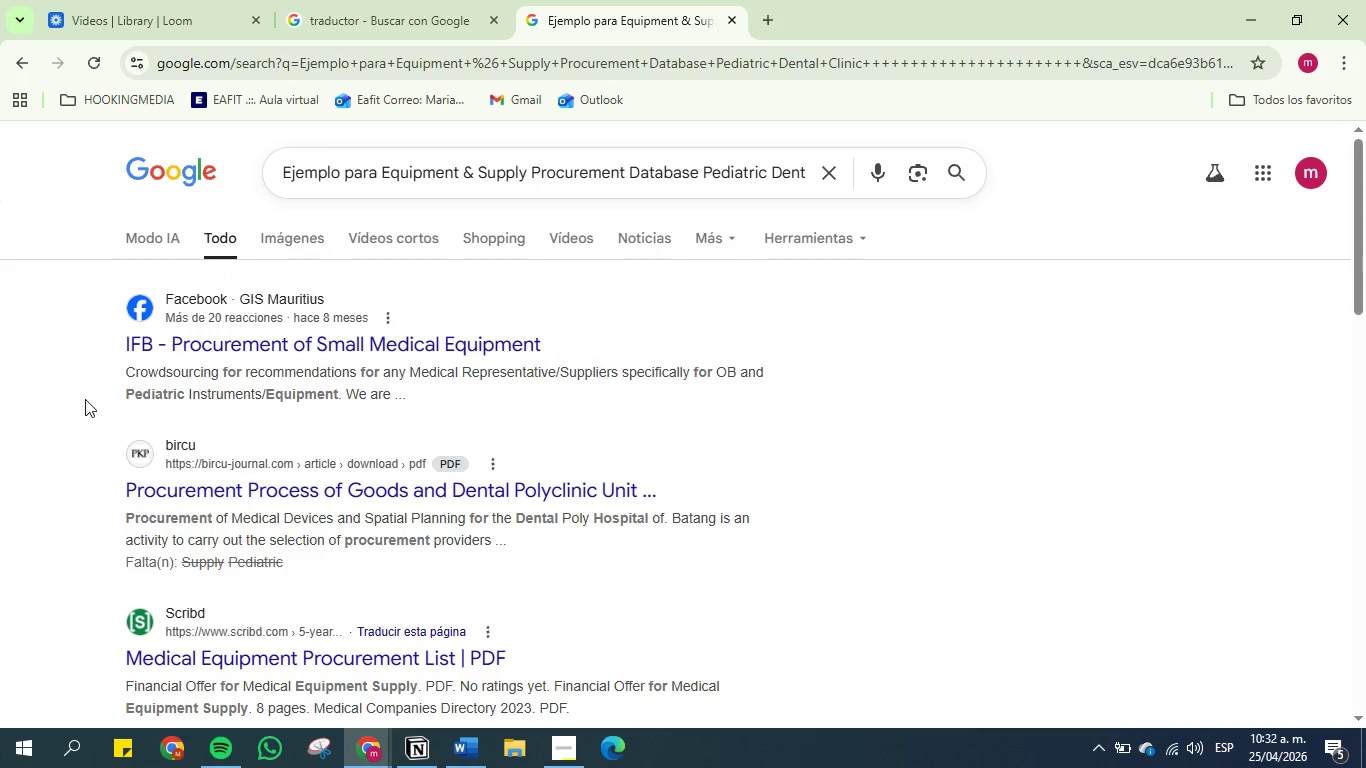 
scroll: coordinate [86, 392], scroll_direction: down, amount: 2.0
 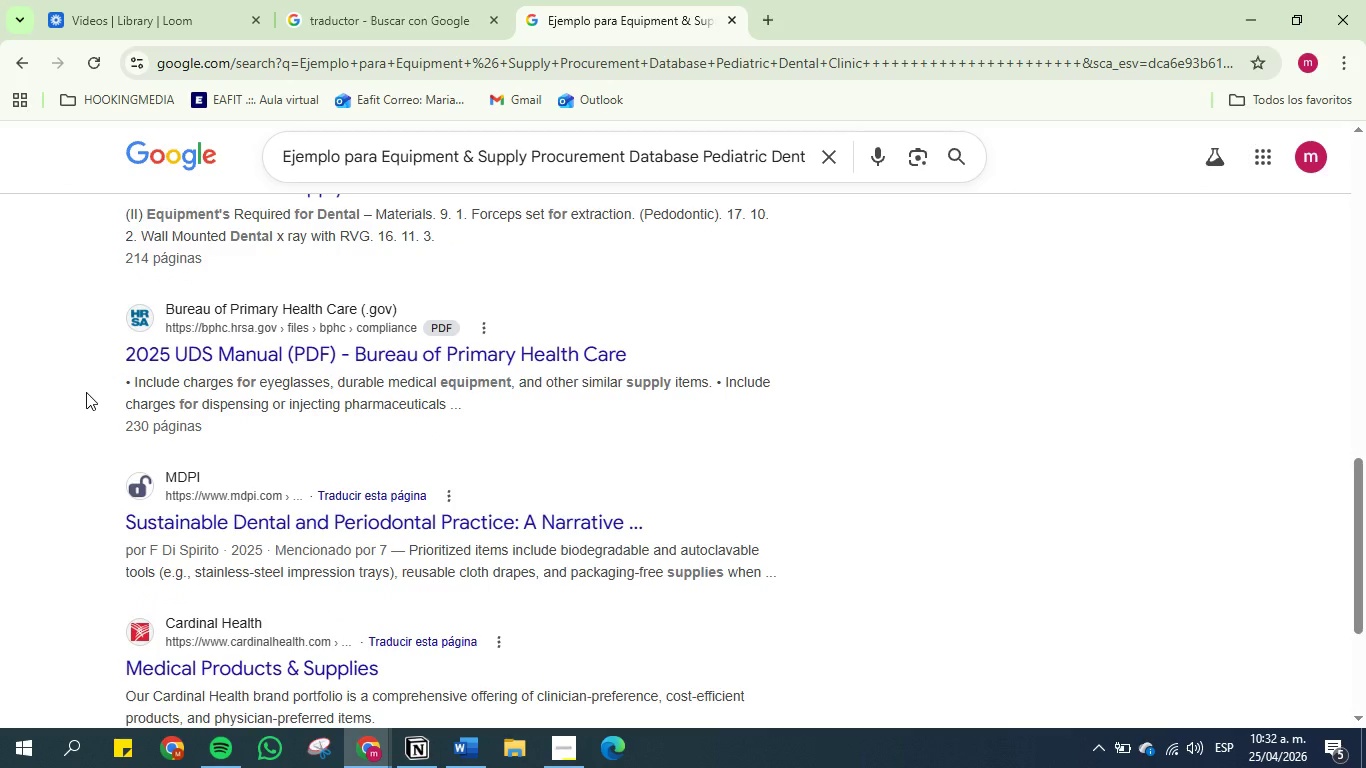 
scroll: coordinate [92, 380], scroll_direction: up, amount: 15.0
 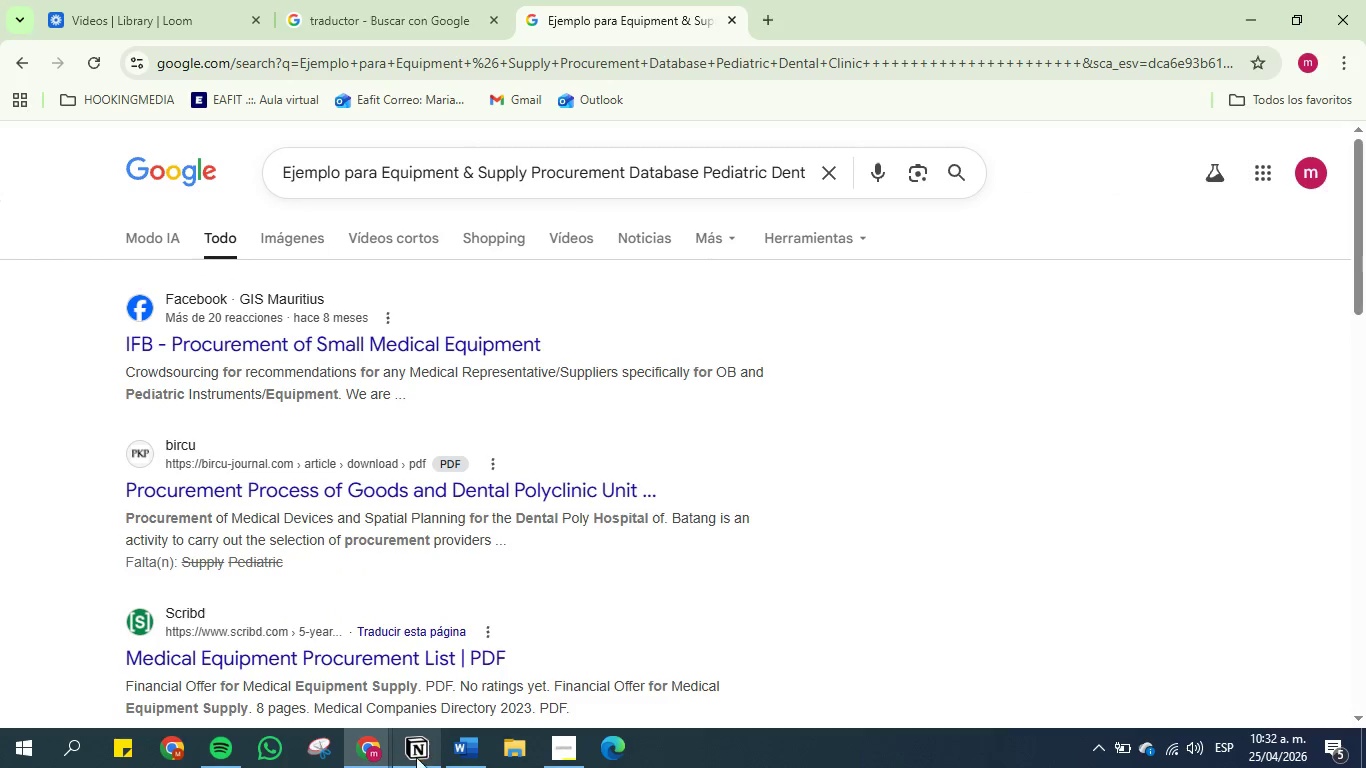 
left_click([416, 752])
 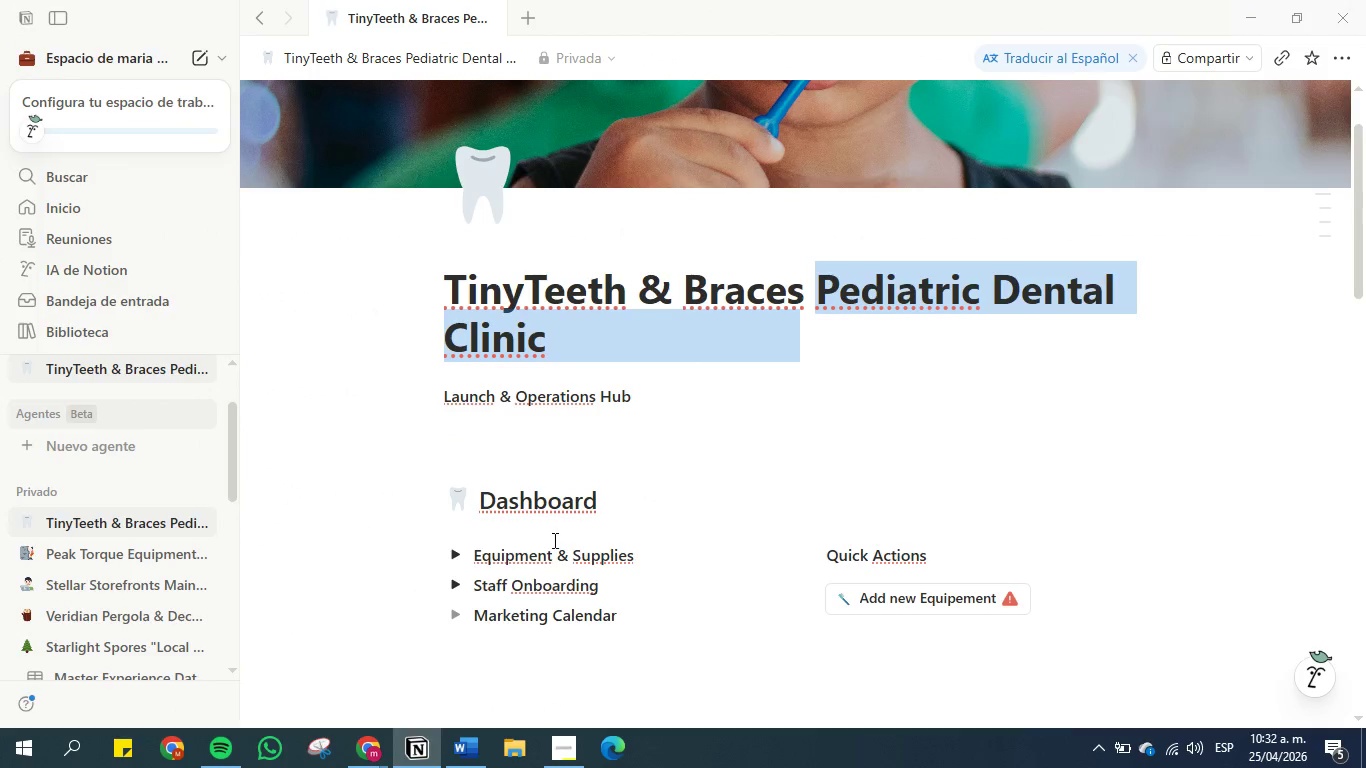 
scroll: coordinate [564, 548], scroll_direction: down, amount: 7.0
 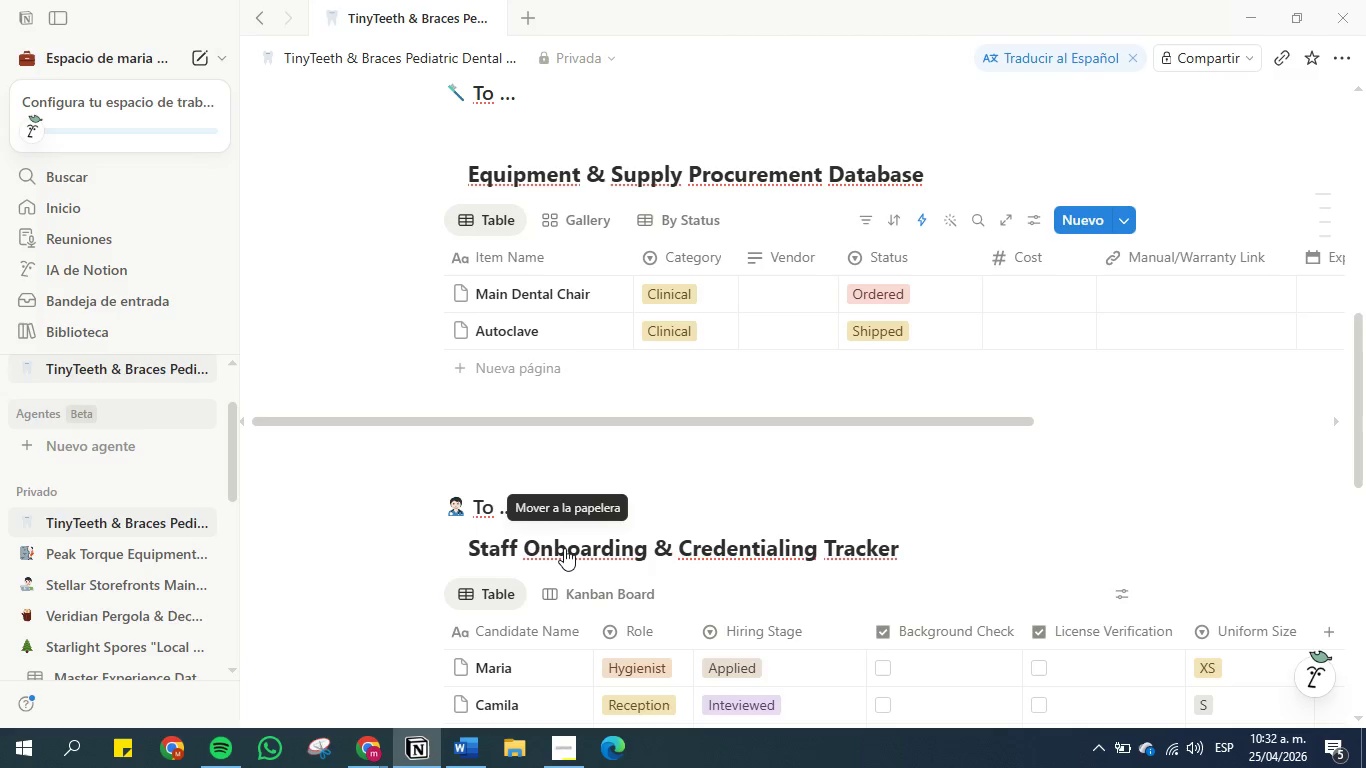 
wait(8.02)
 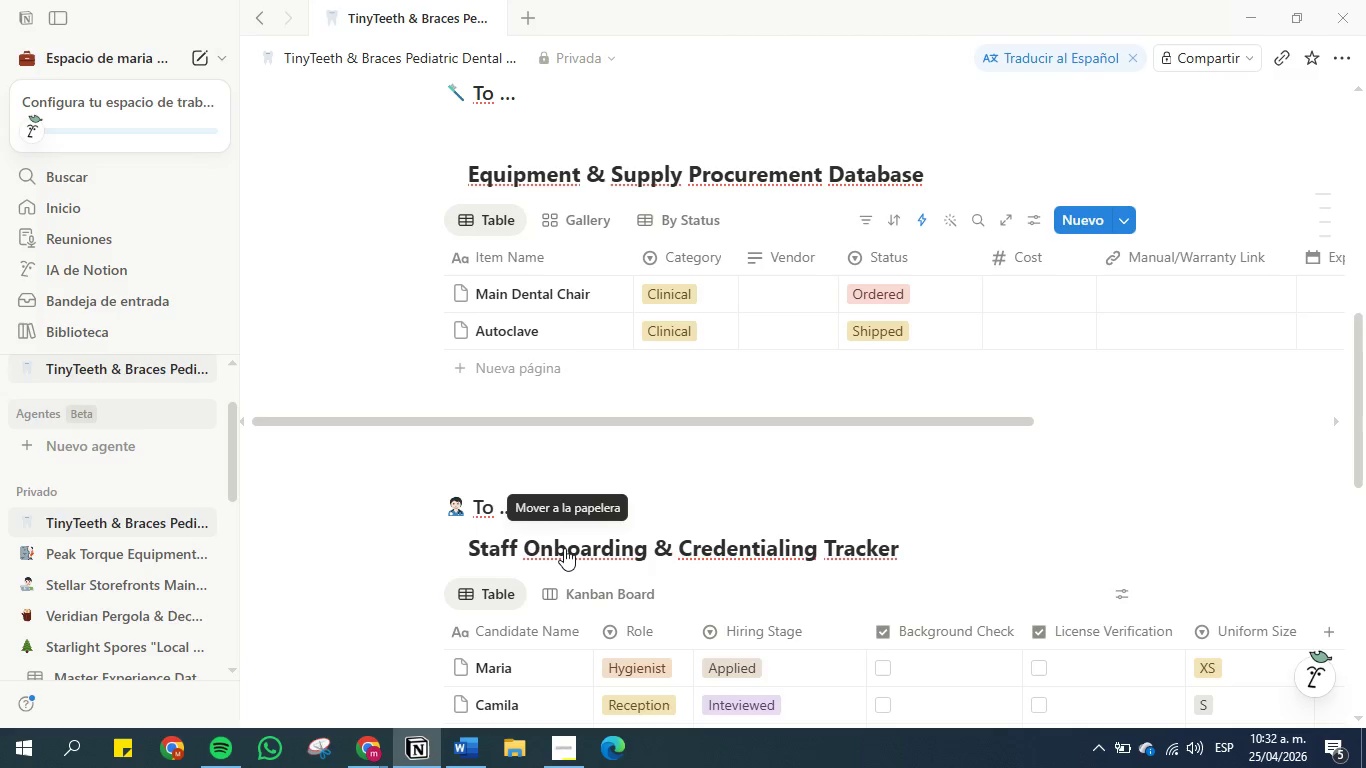 
left_click([545, 331])
 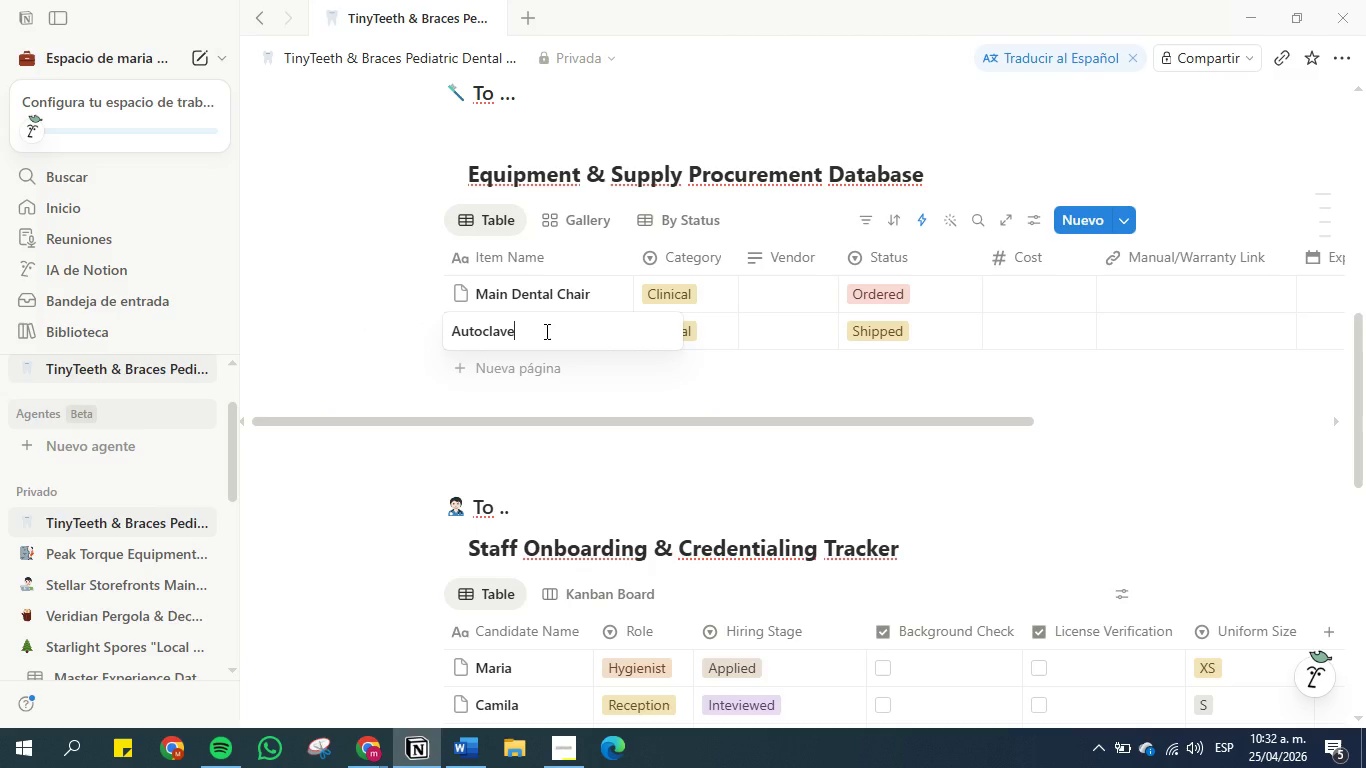 
type( Sterilier)
 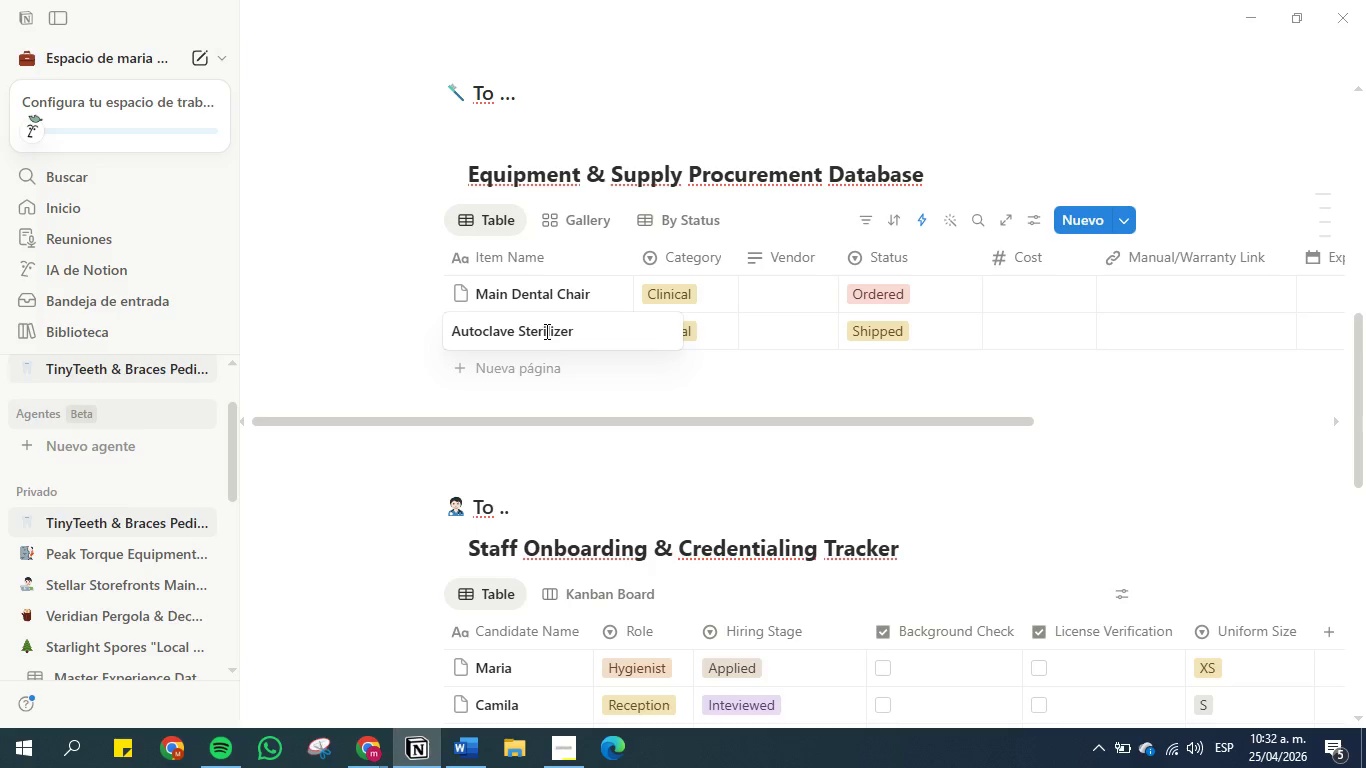 
hold_key(key=Z, duration=0.34)
 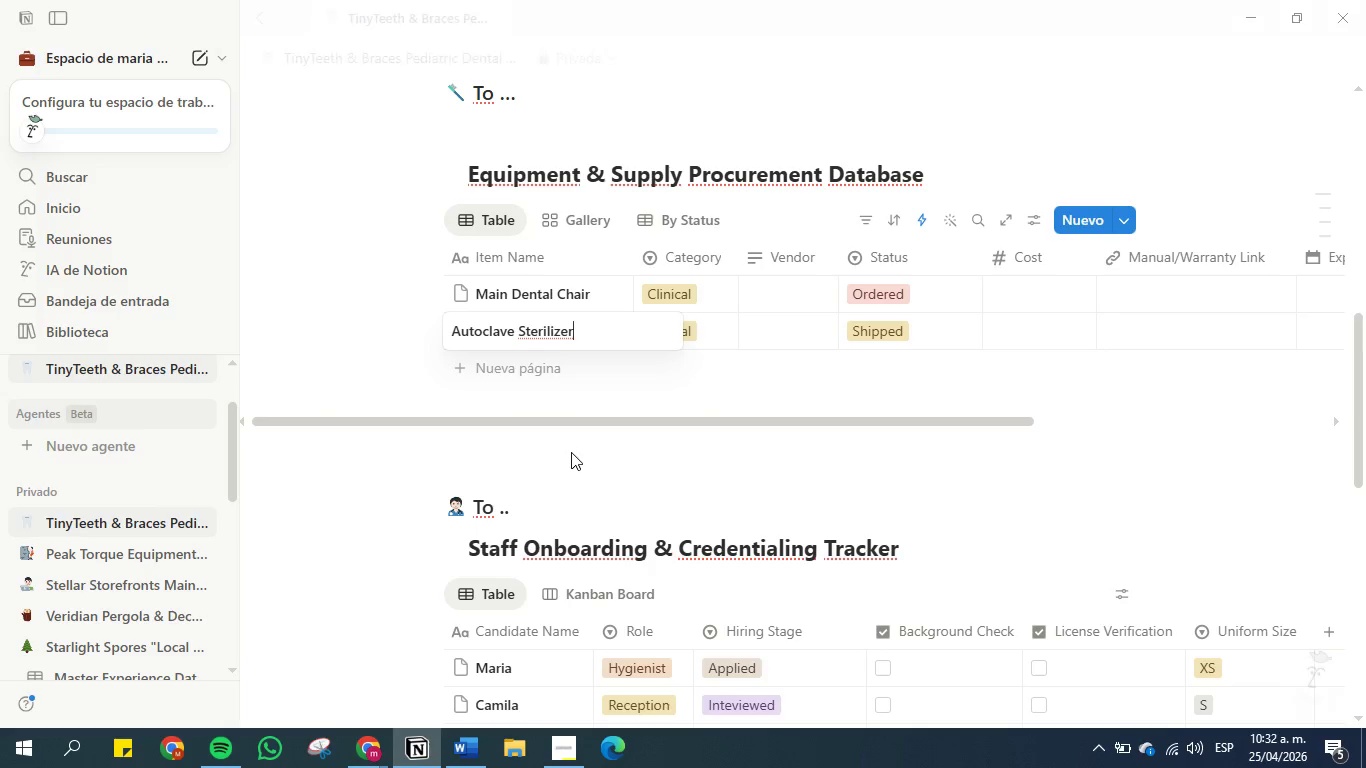 
left_click([627, 402])
 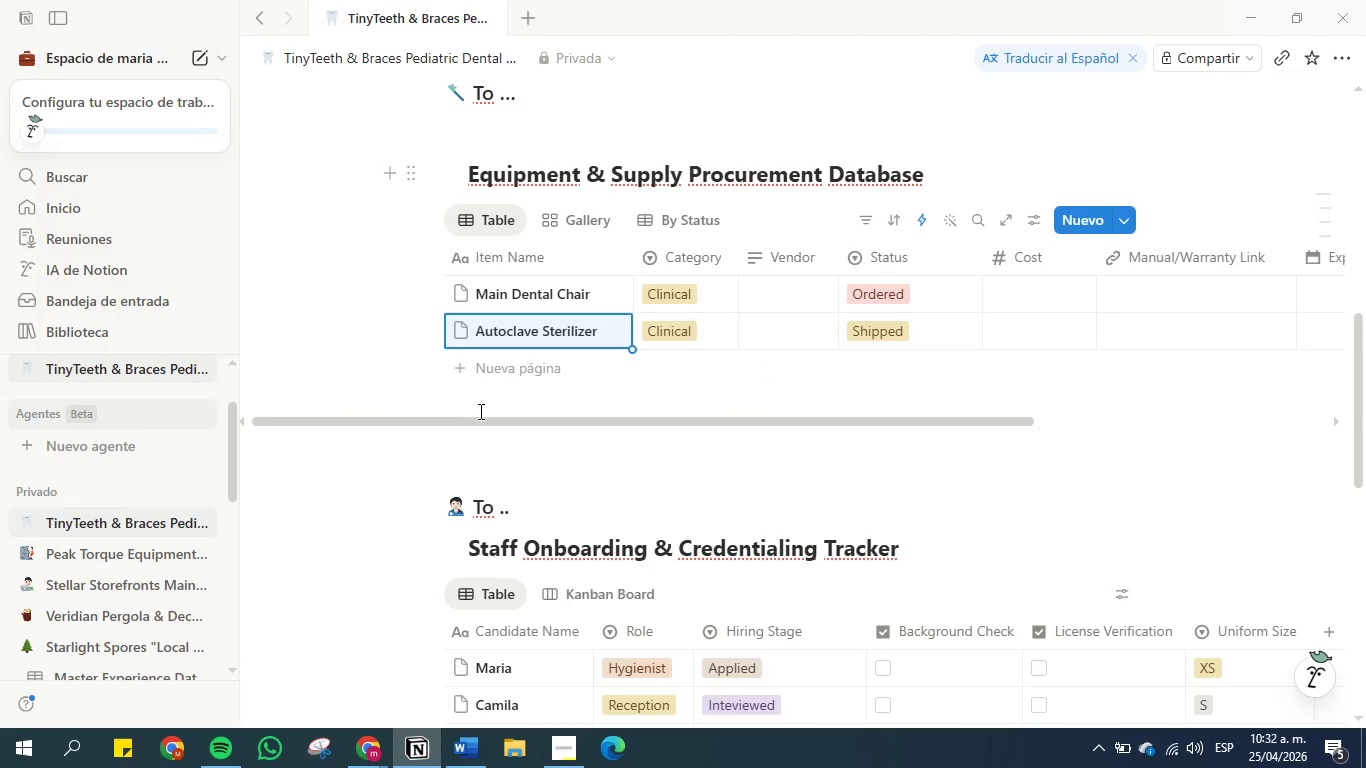 
left_click([498, 366])
 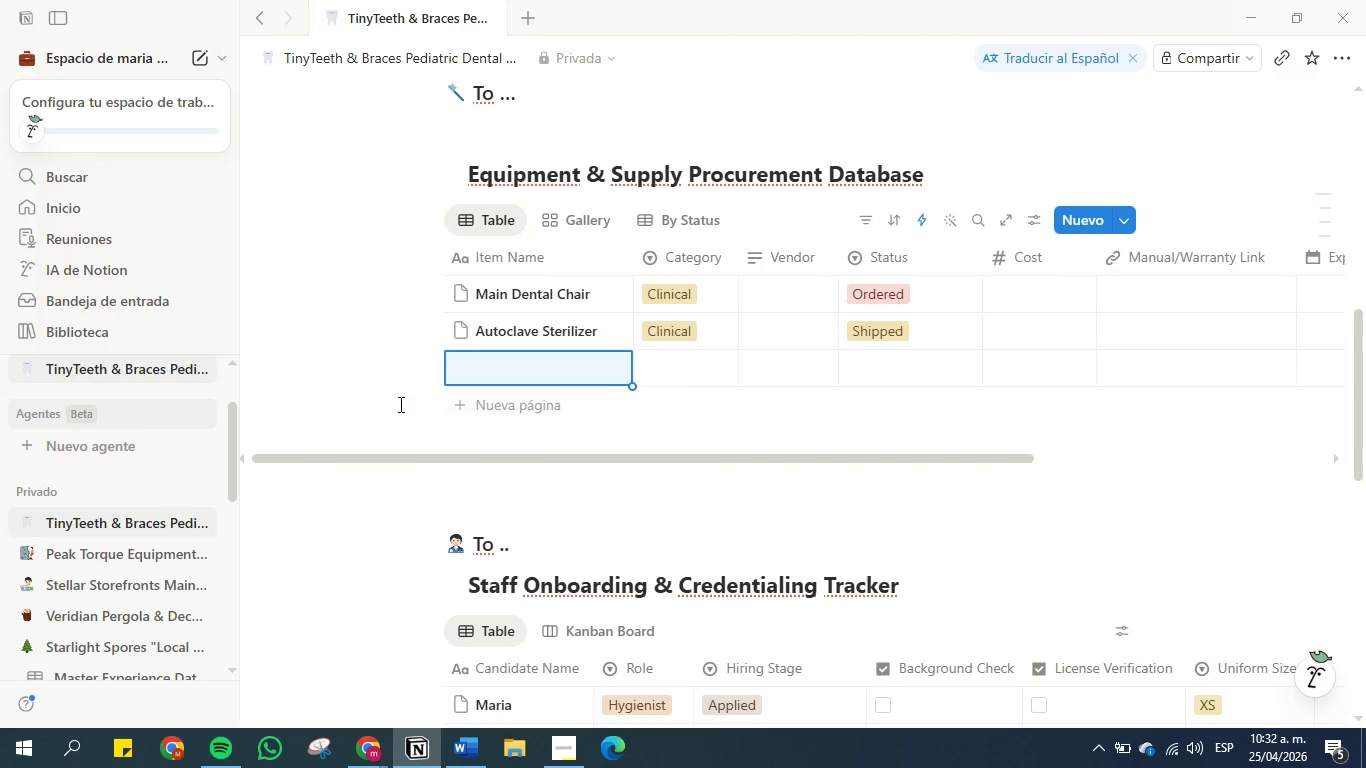 
double_click([516, 413])
 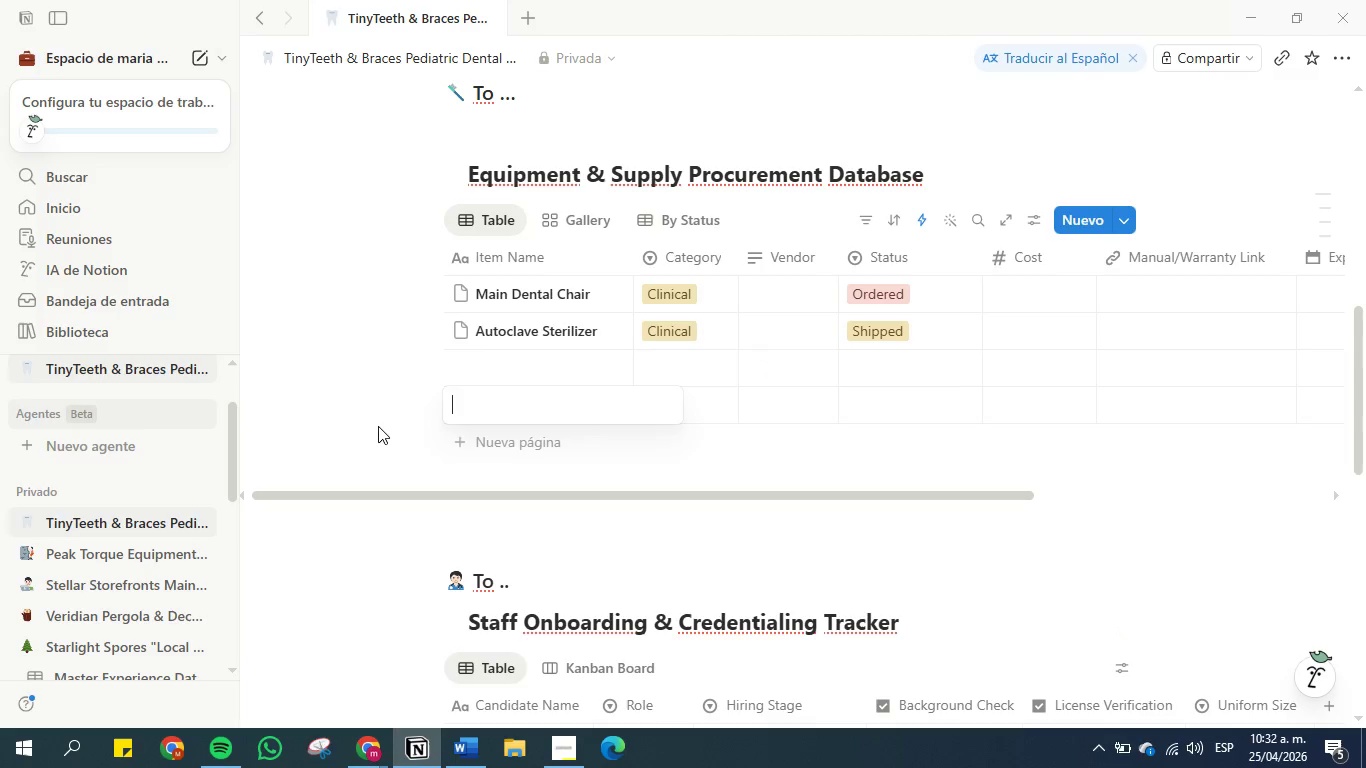 
left_click([378, 426])
 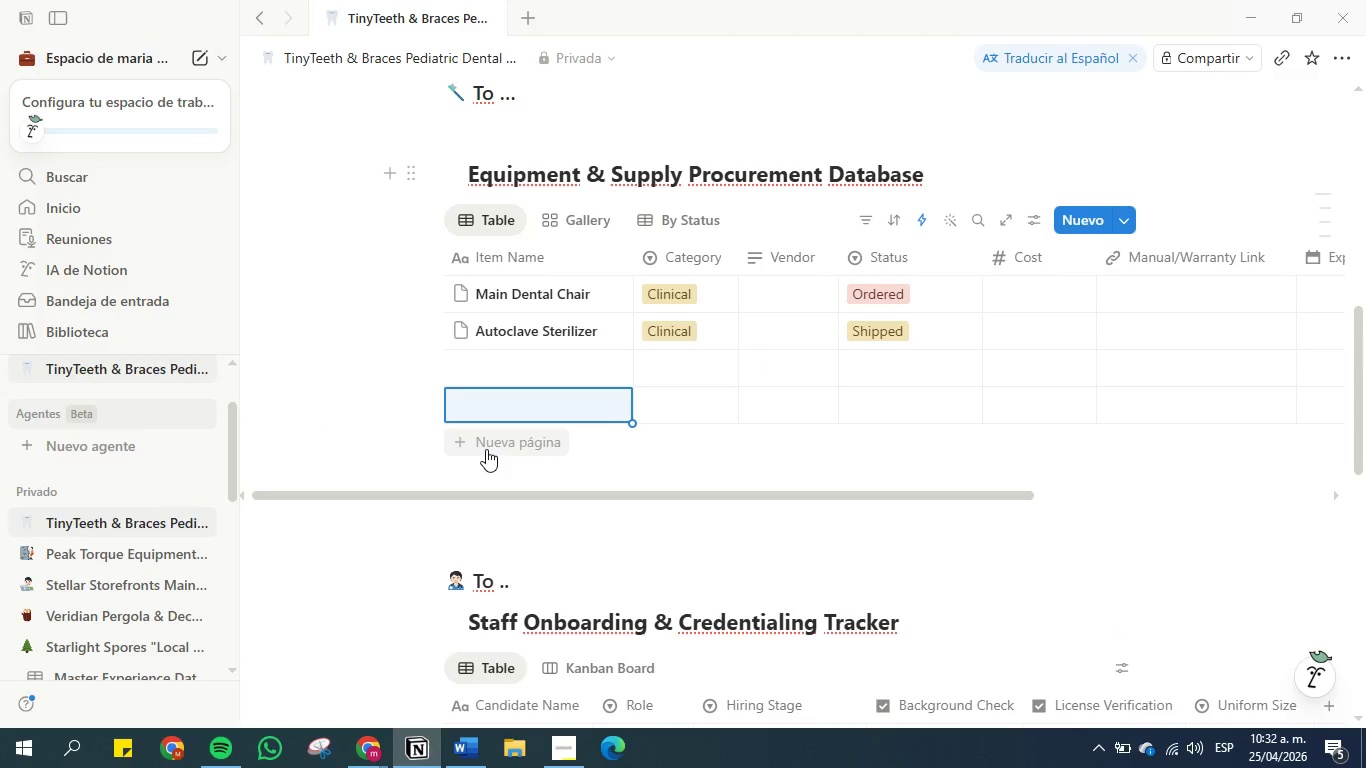 
left_click([486, 449])
 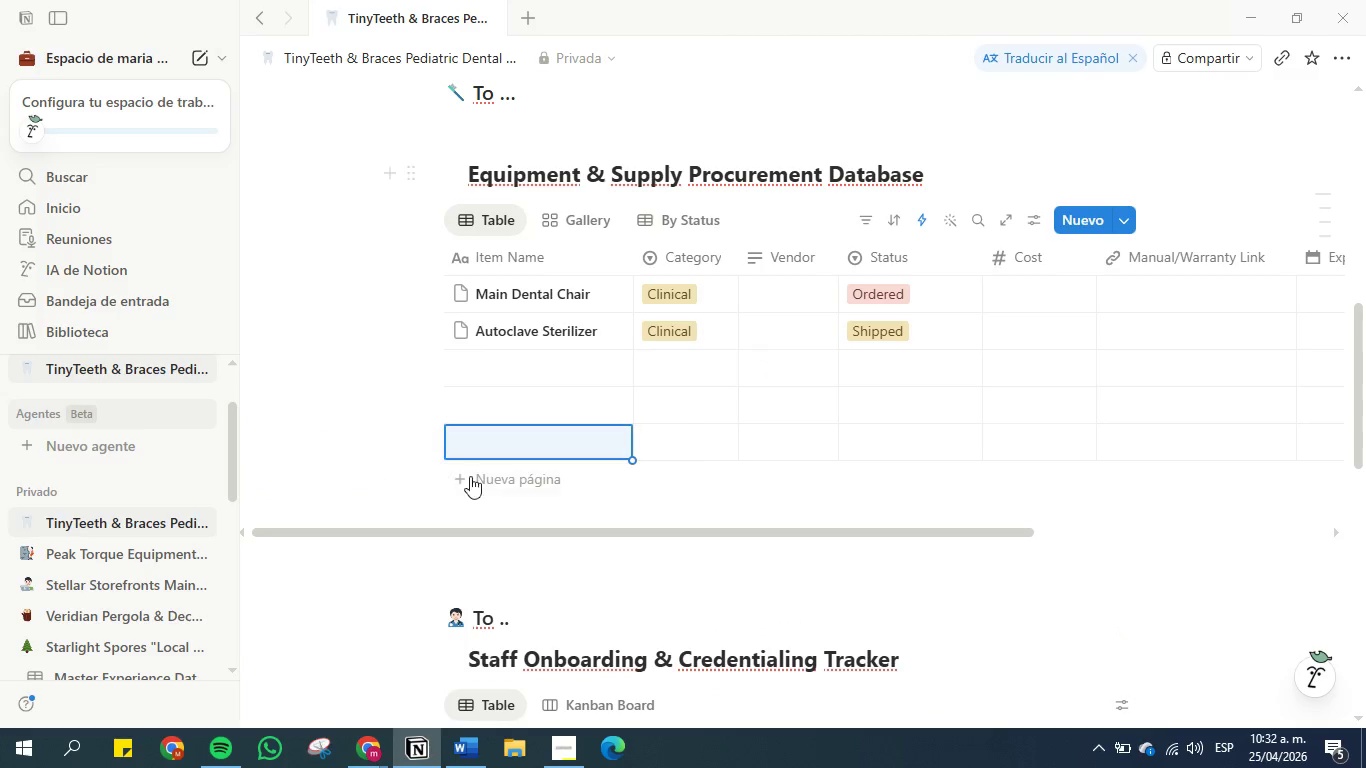 
double_click([485, 478])
 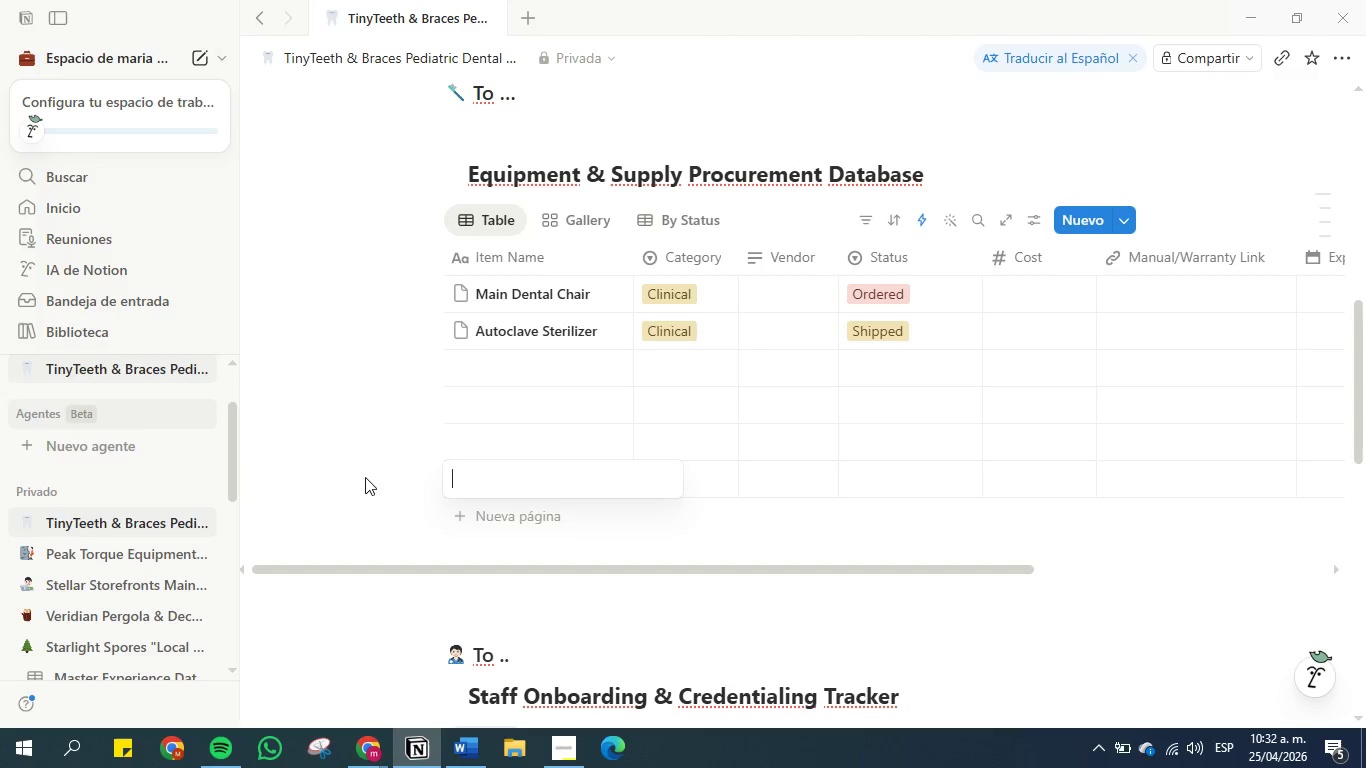 
left_click([358, 477])
 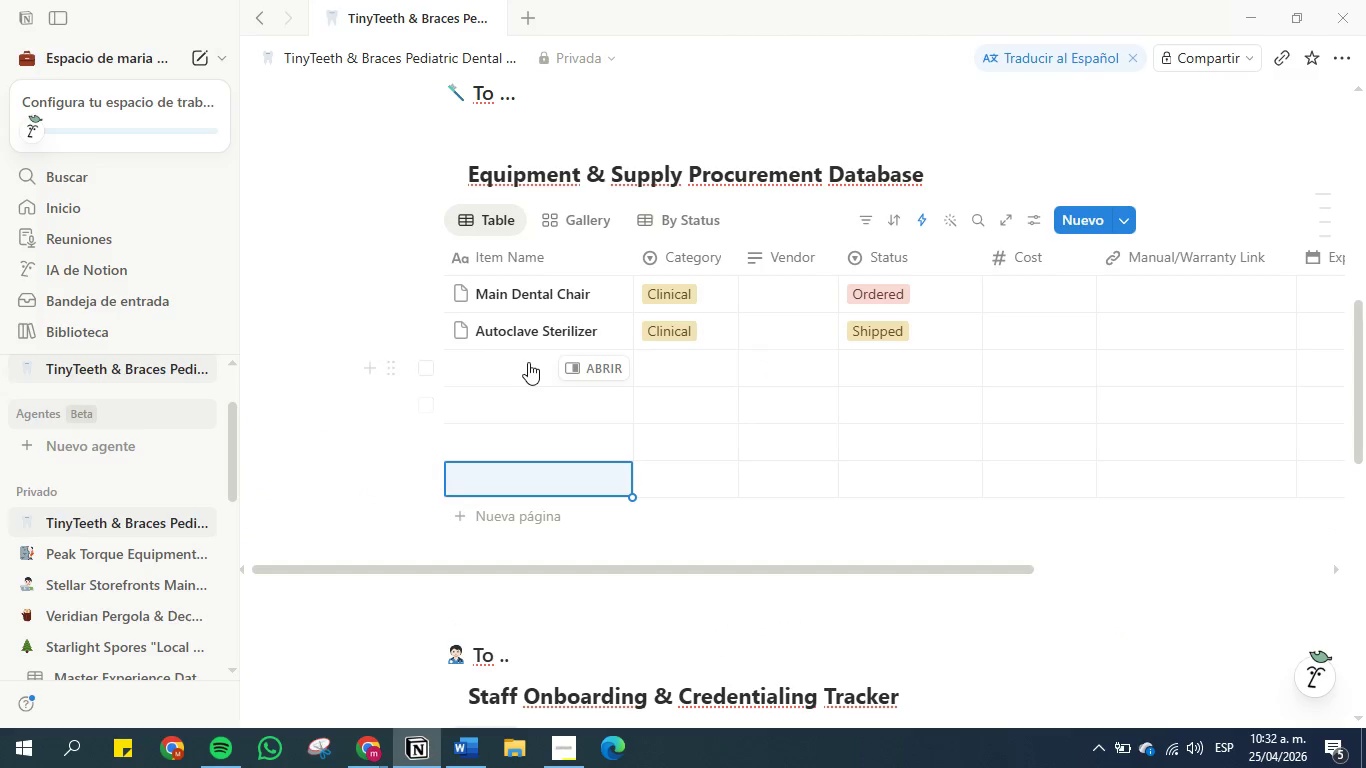 
left_click([528, 362])
 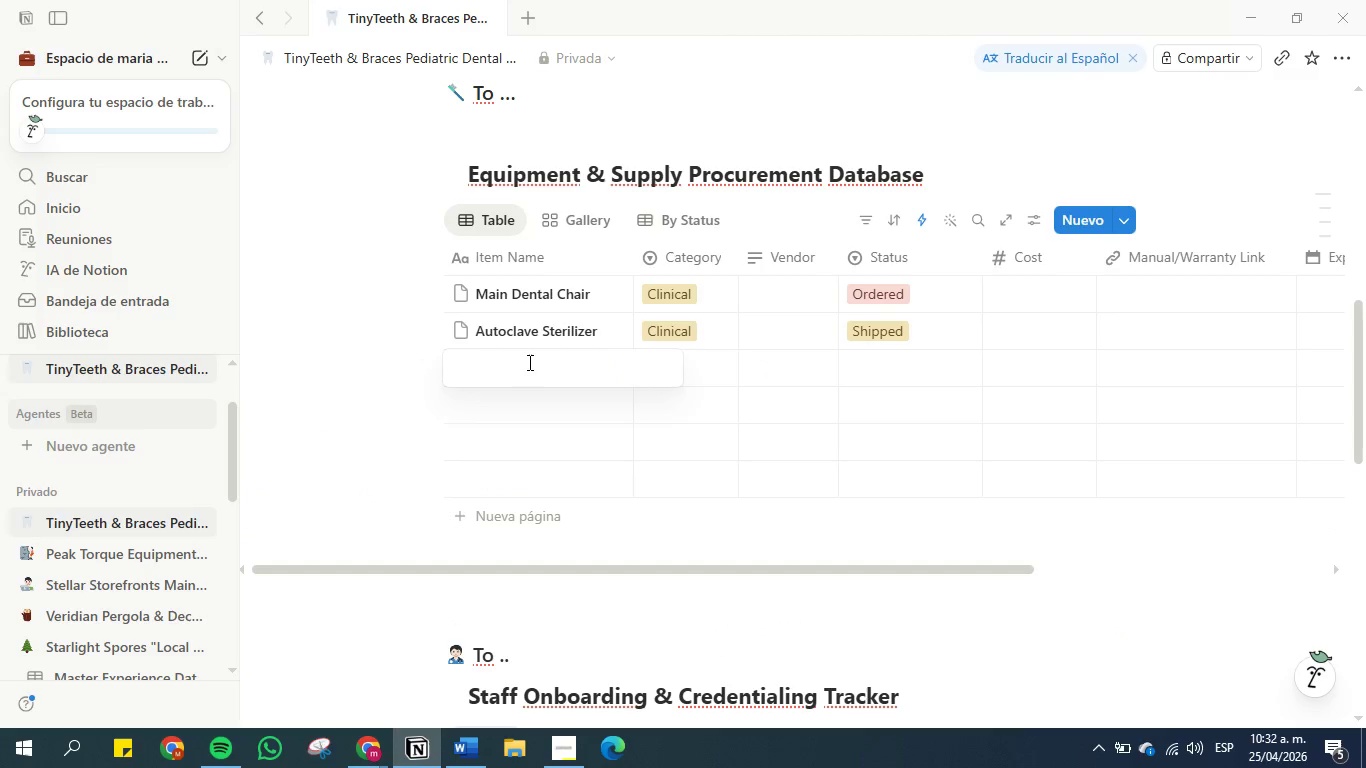 
hold_key(key=CapsLock, duration=0.34)
 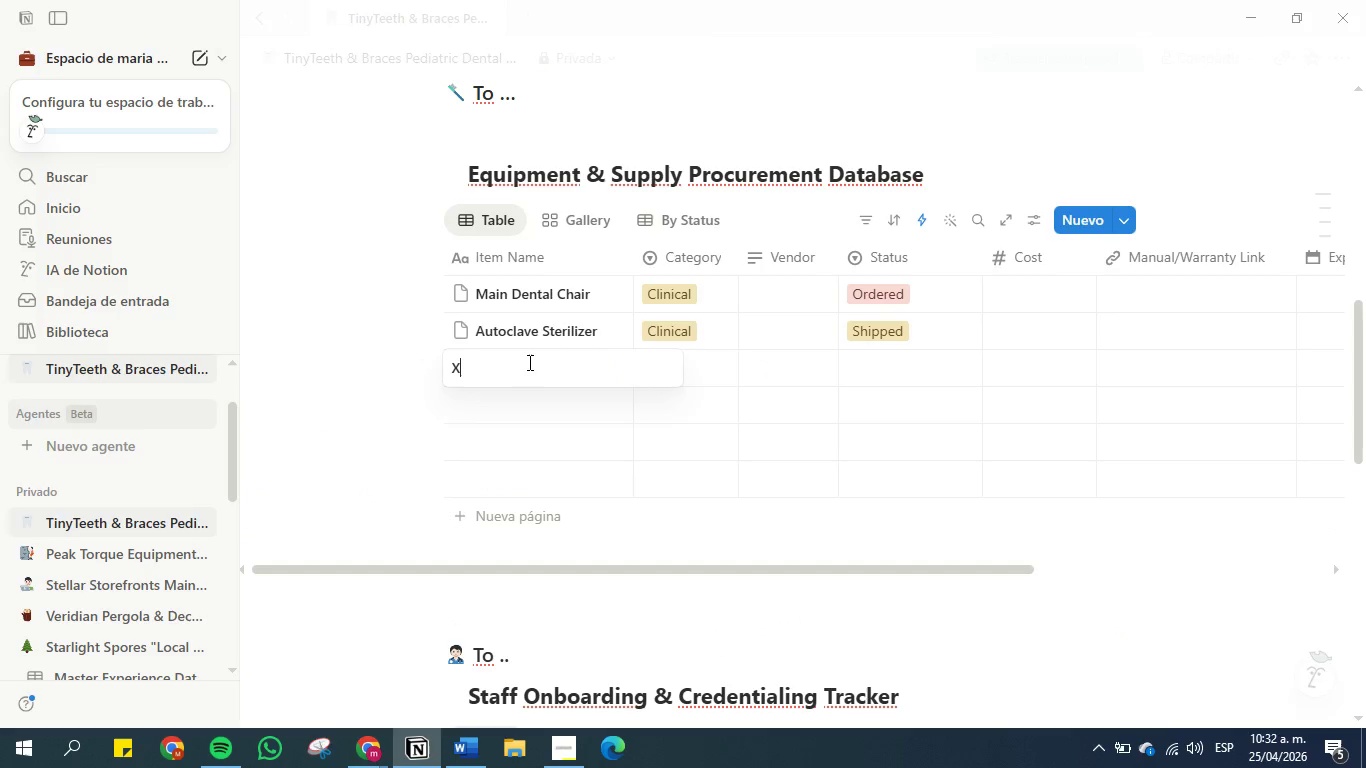 
type(XRay Machne)
 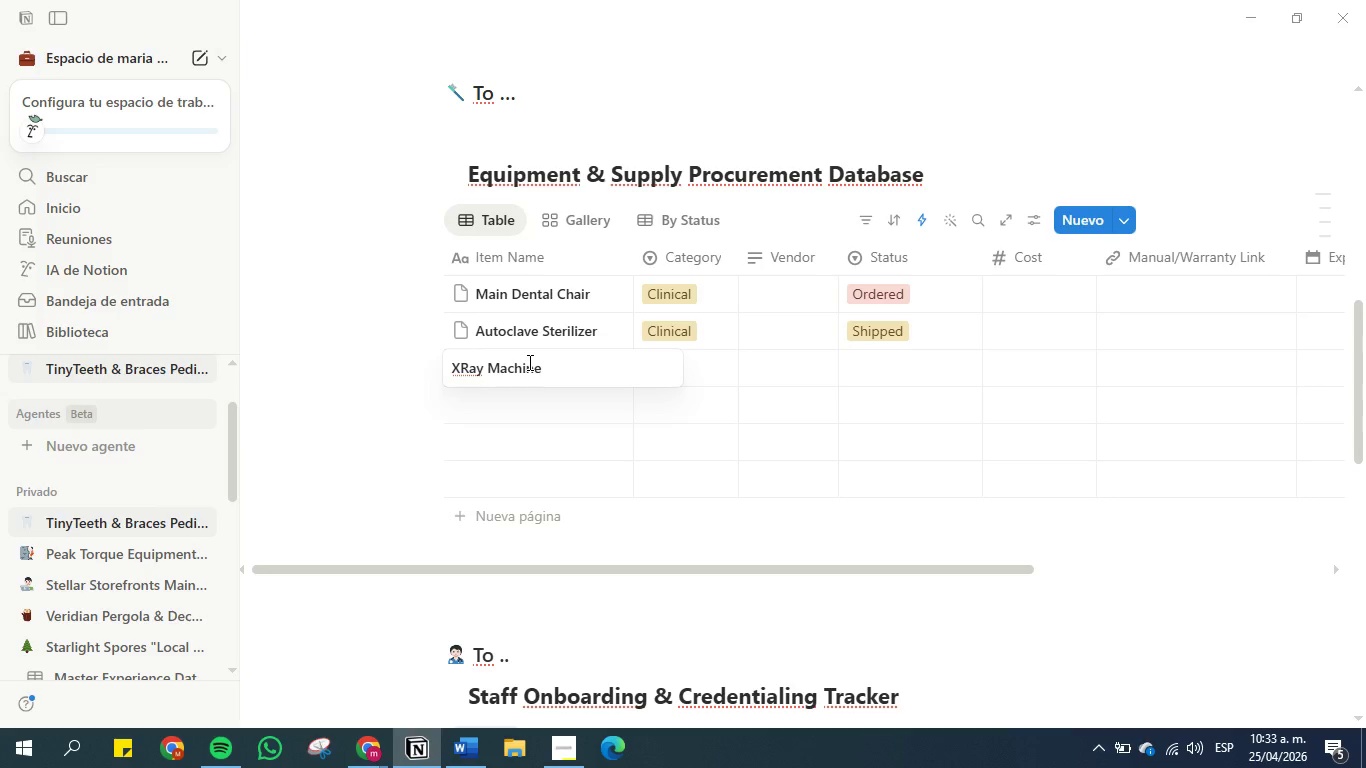 
hold_key(key=I, duration=0.31)
 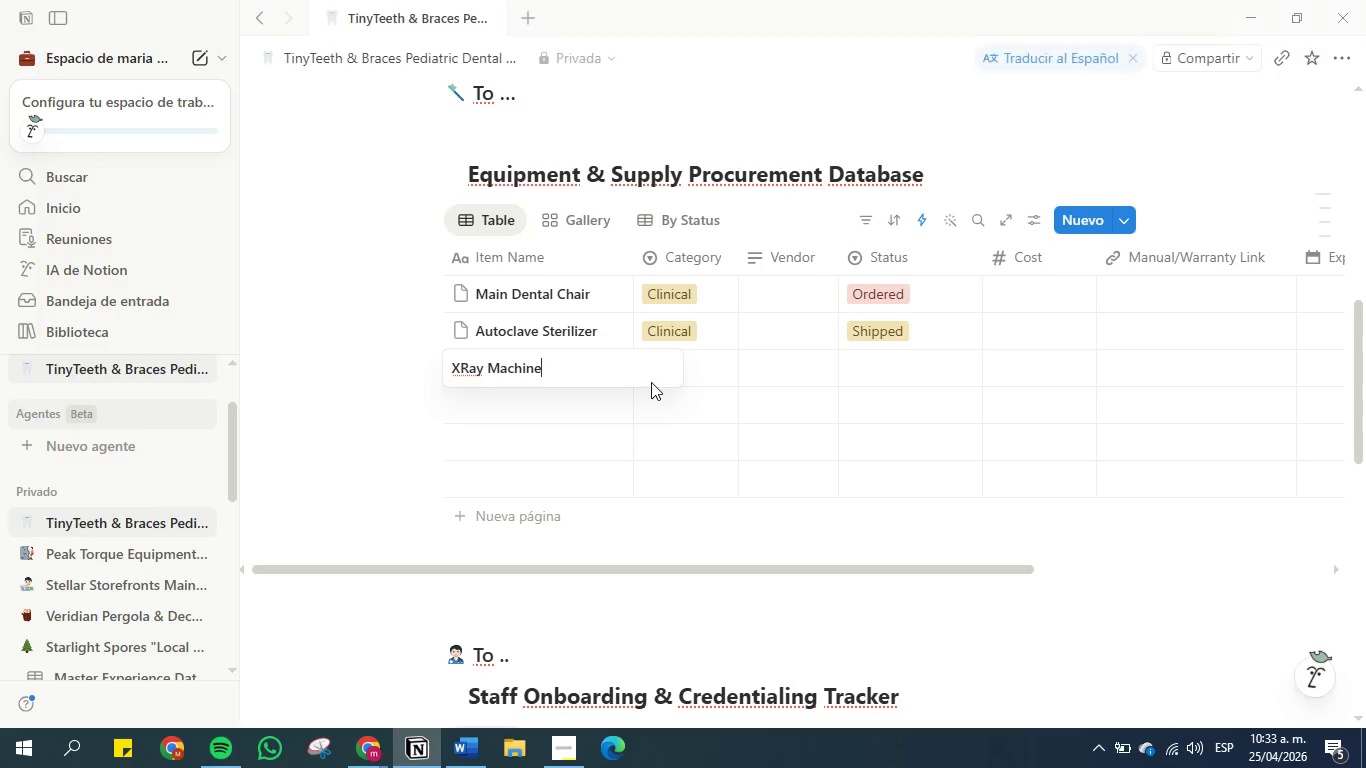 
double_click([695, 365])
 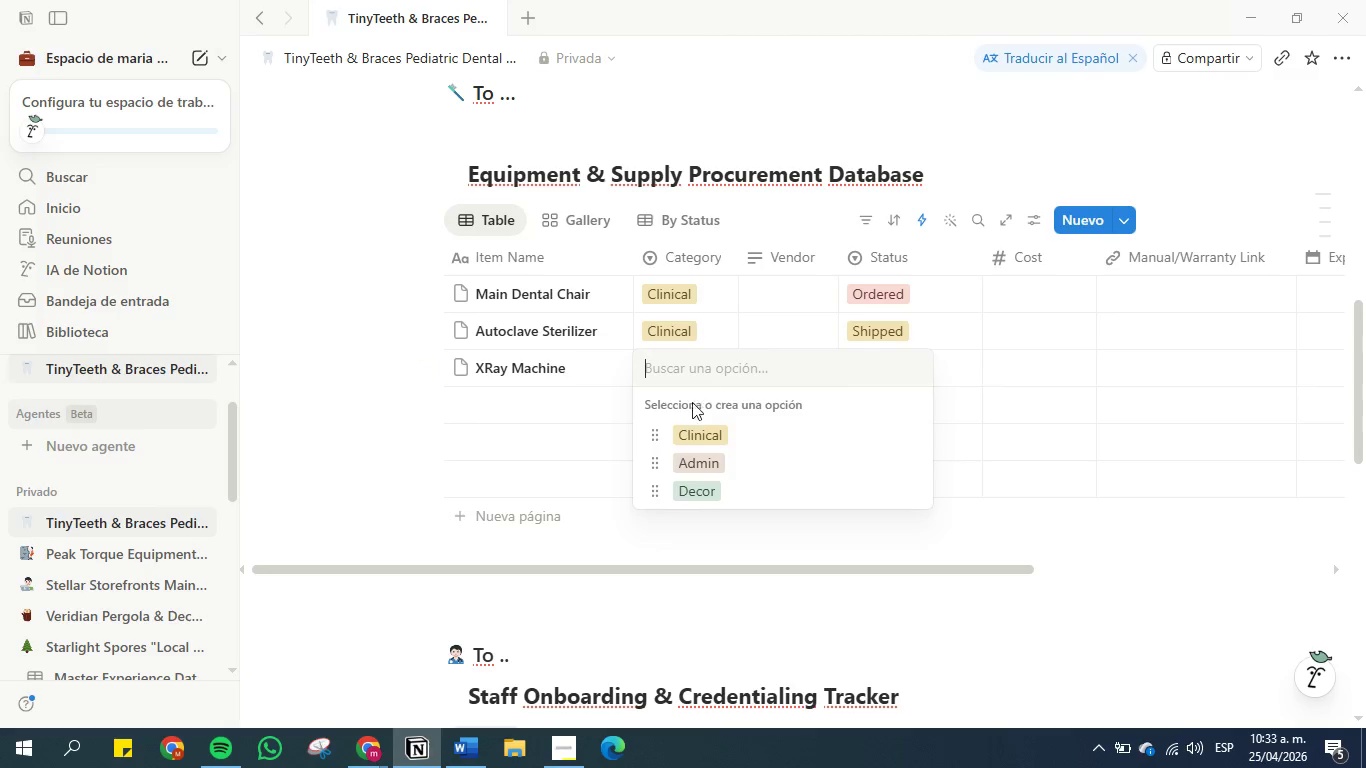 
left_click([692, 432])
 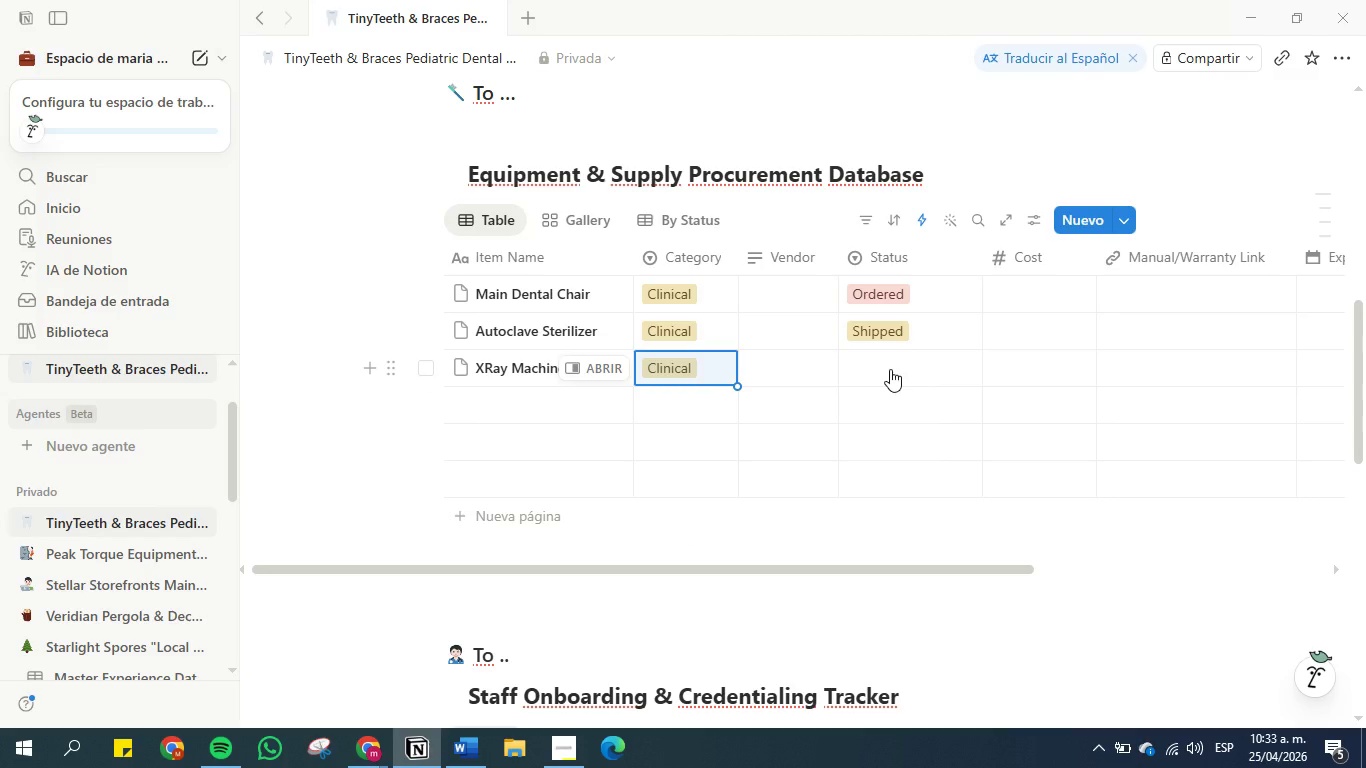 
left_click([890, 369])
 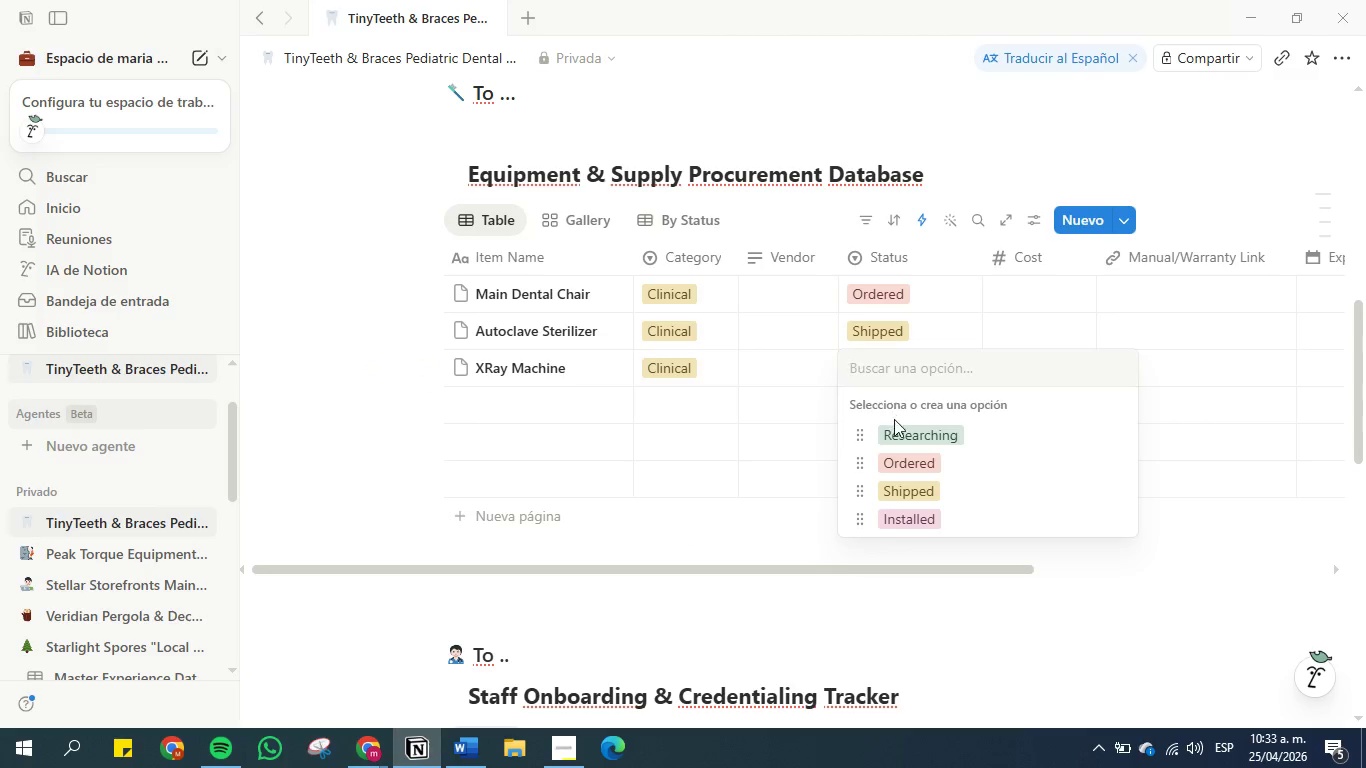 
left_click([896, 428])
 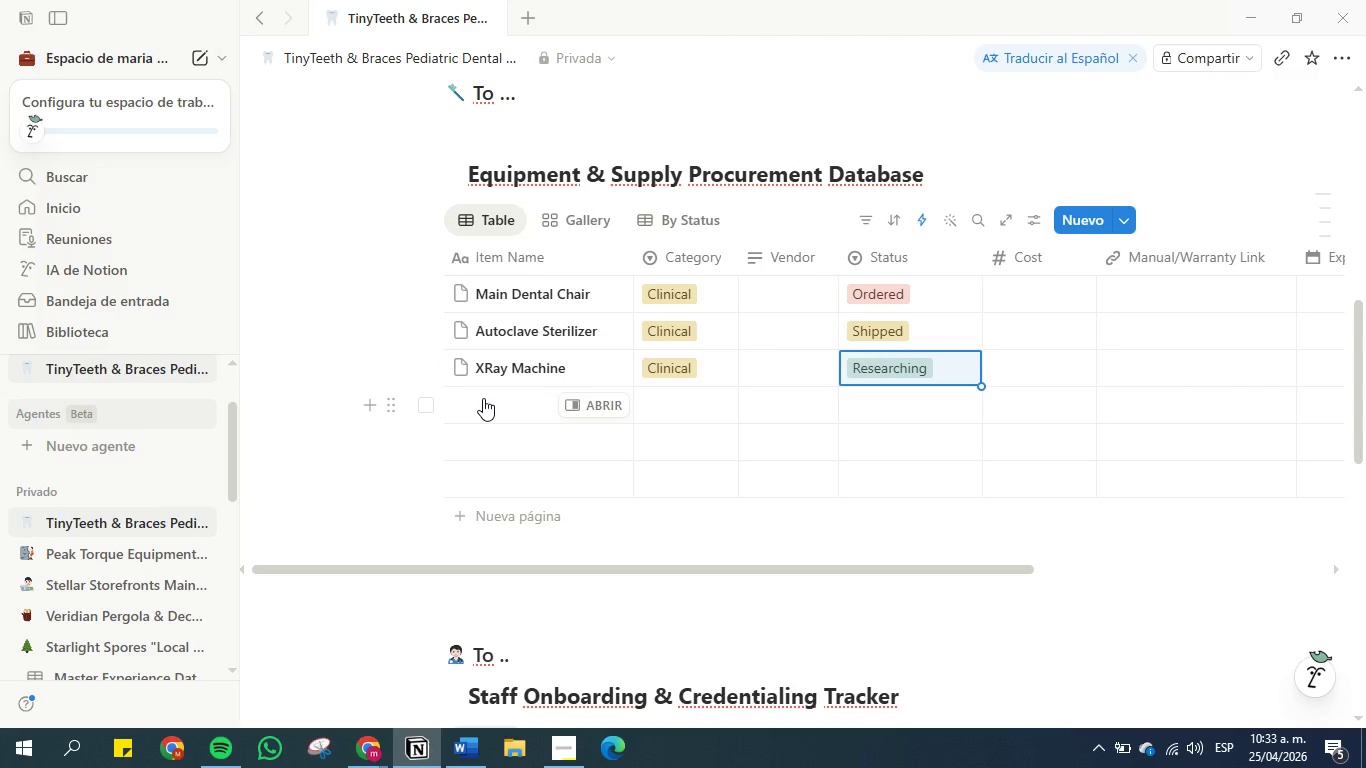 
left_click([483, 398])
 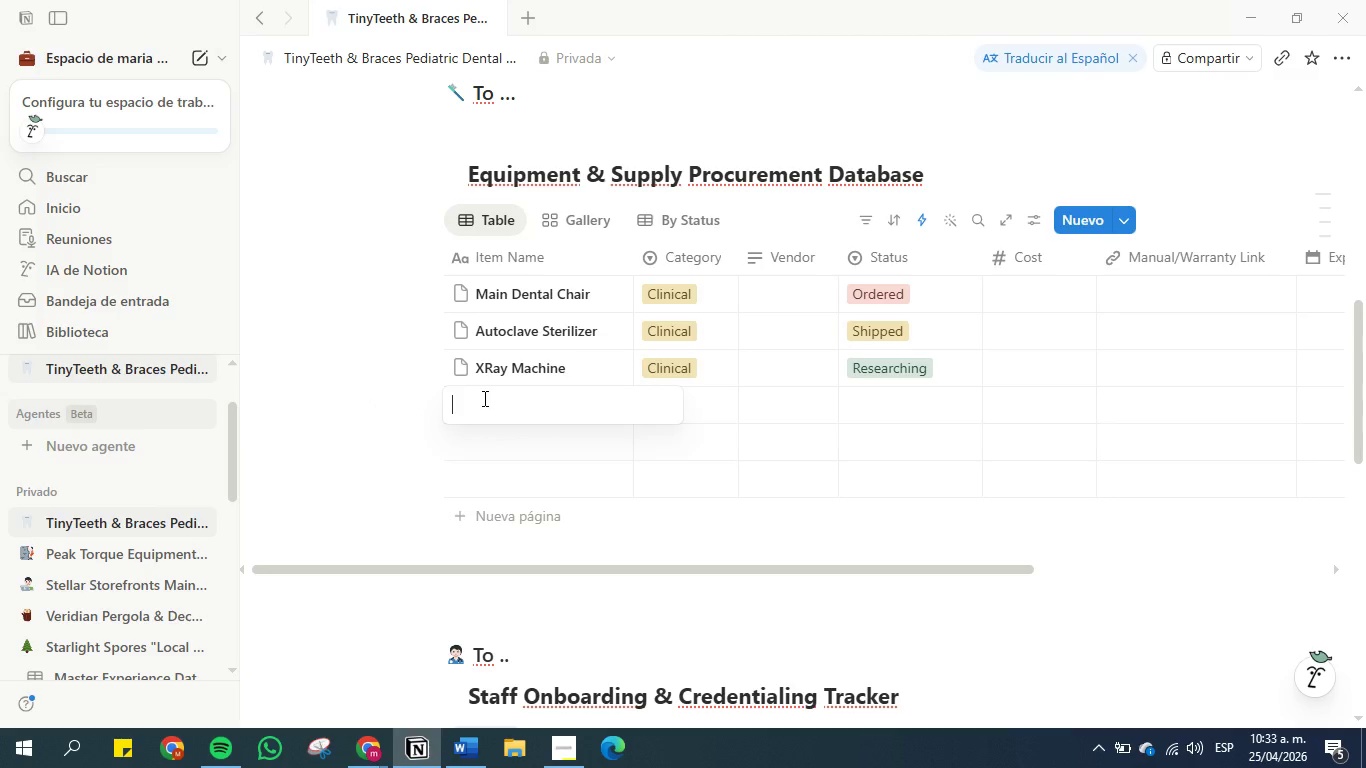 
type(Reep)
key(Backspace)
key(Backspace)
type(ception Desk )
 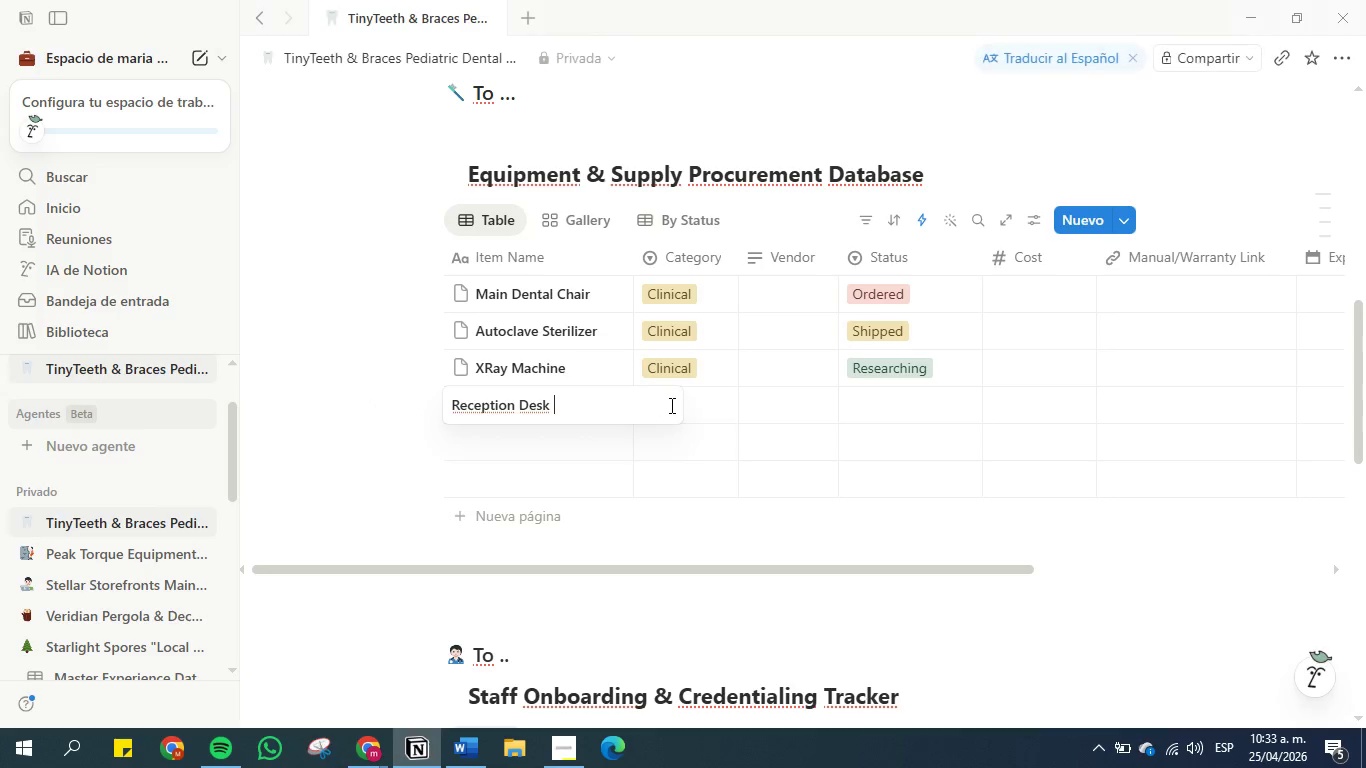 
left_click_drag(start_coordinate=[686, 406], to_coordinate=[694, 406])
 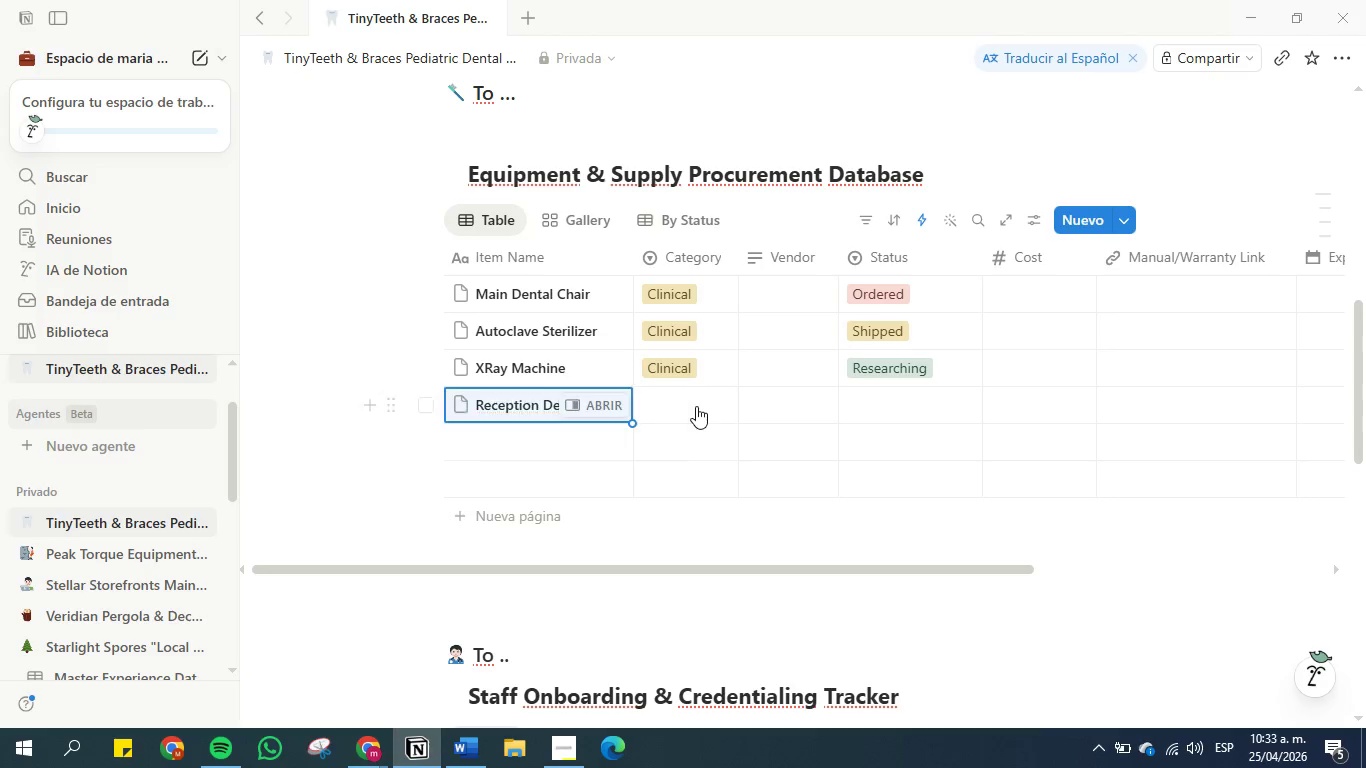 
double_click([696, 406])
 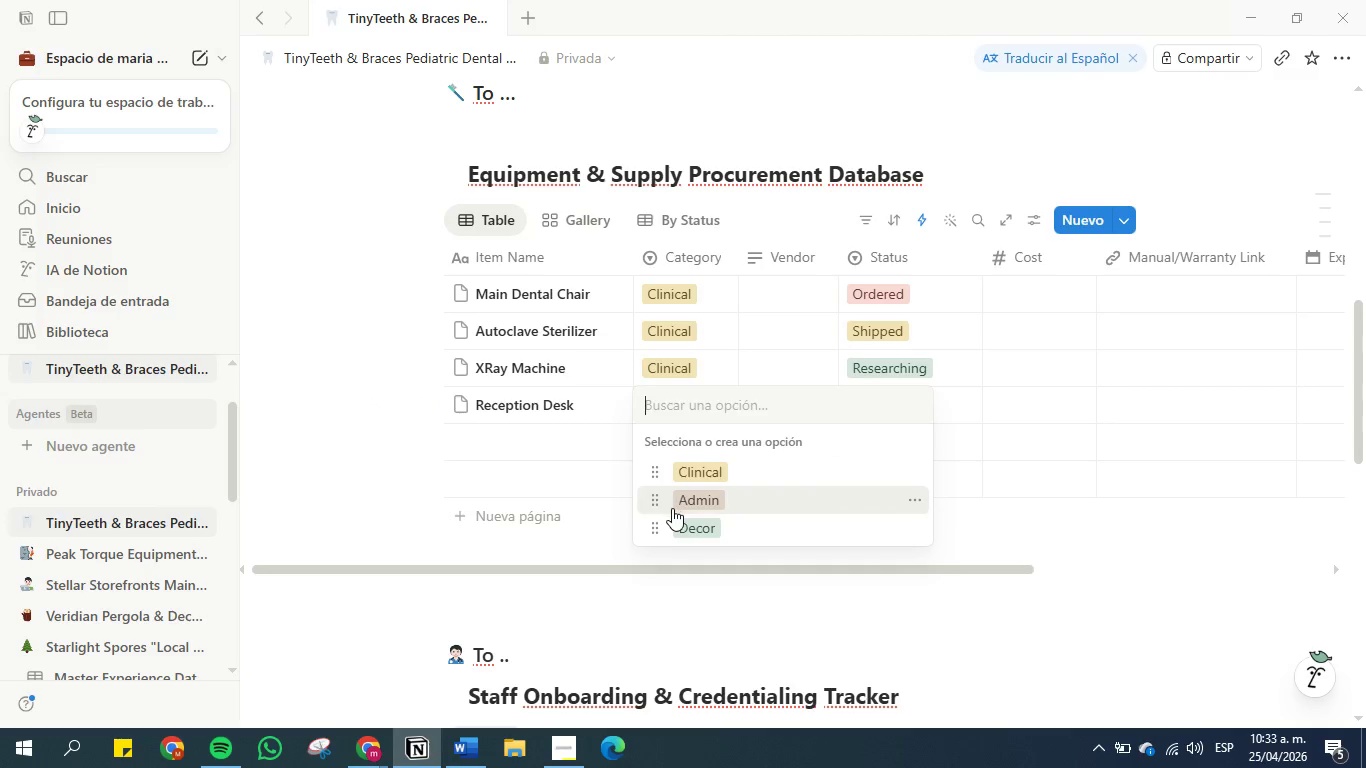 
left_click([673, 508])
 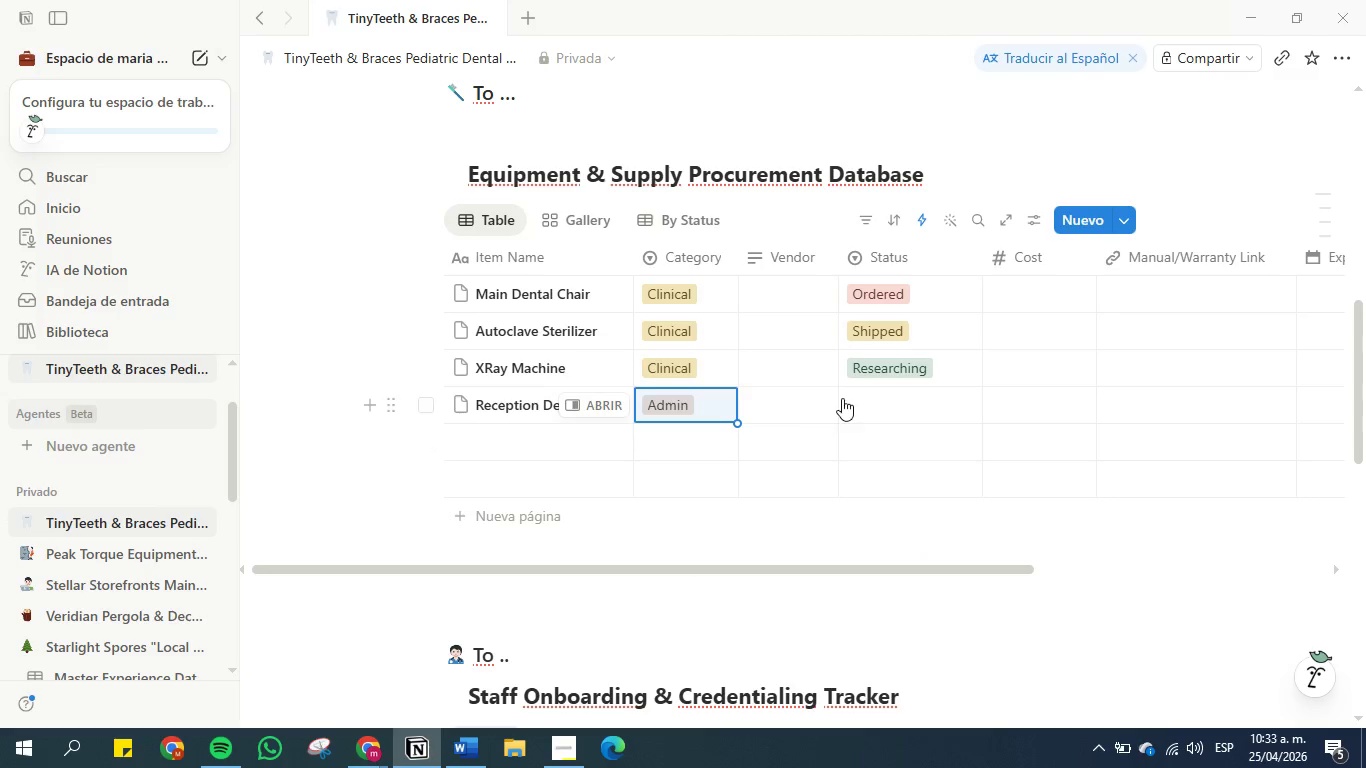 
left_click([845, 398])
 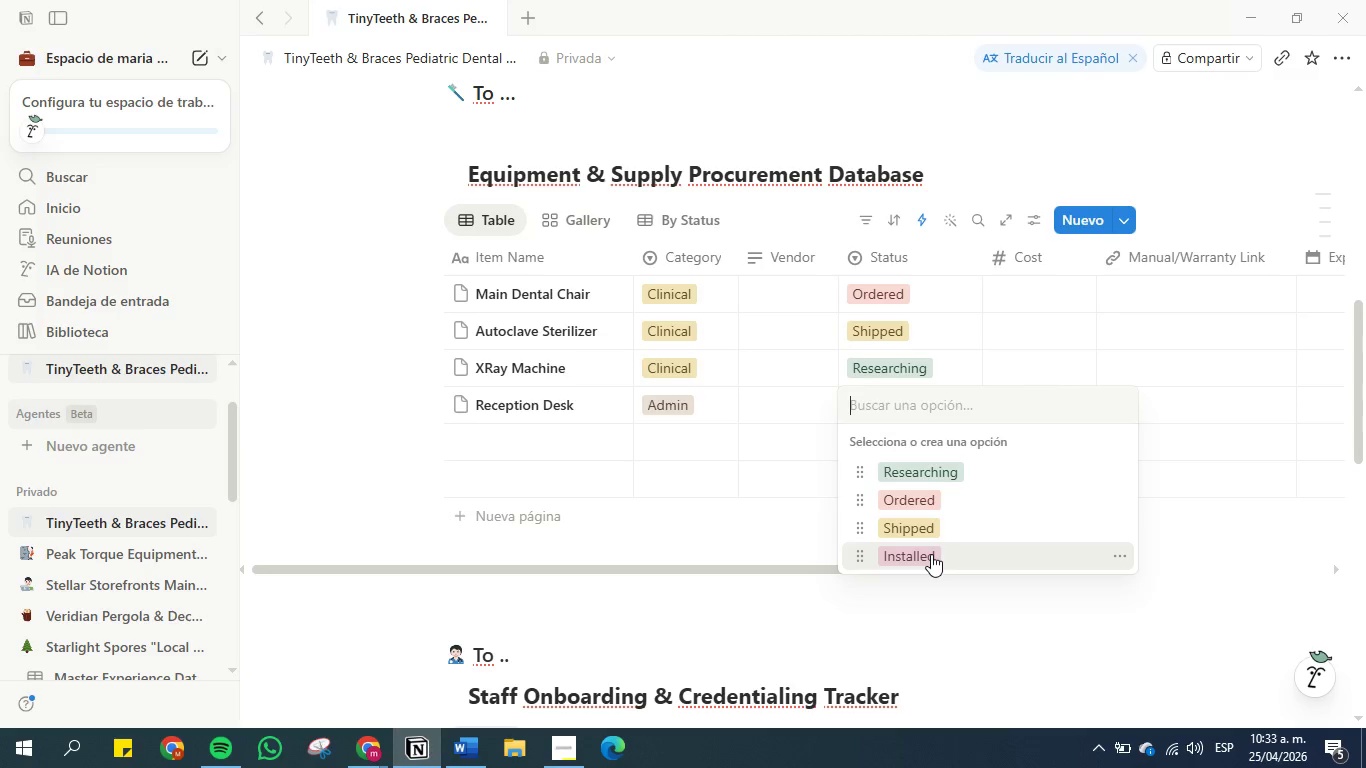 
wait(14.67)
 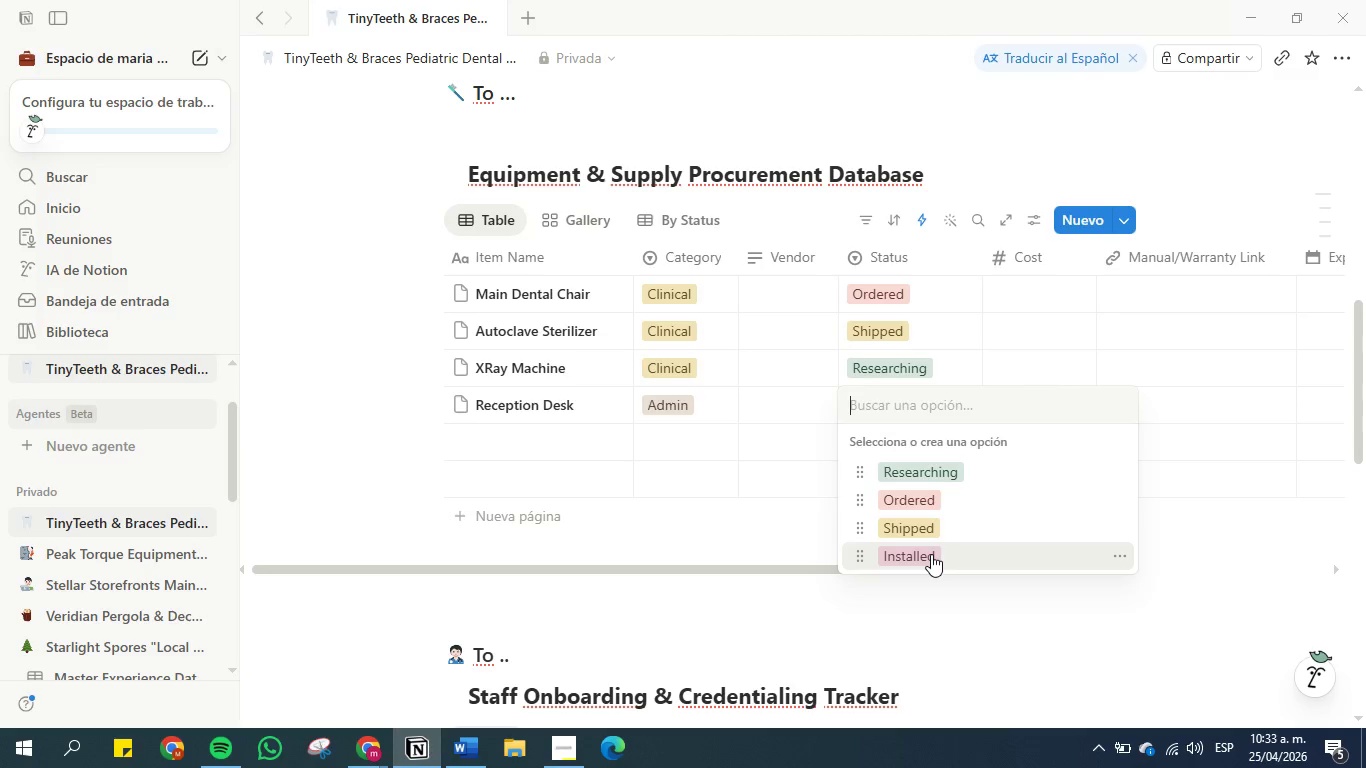 
left_click([931, 554])
 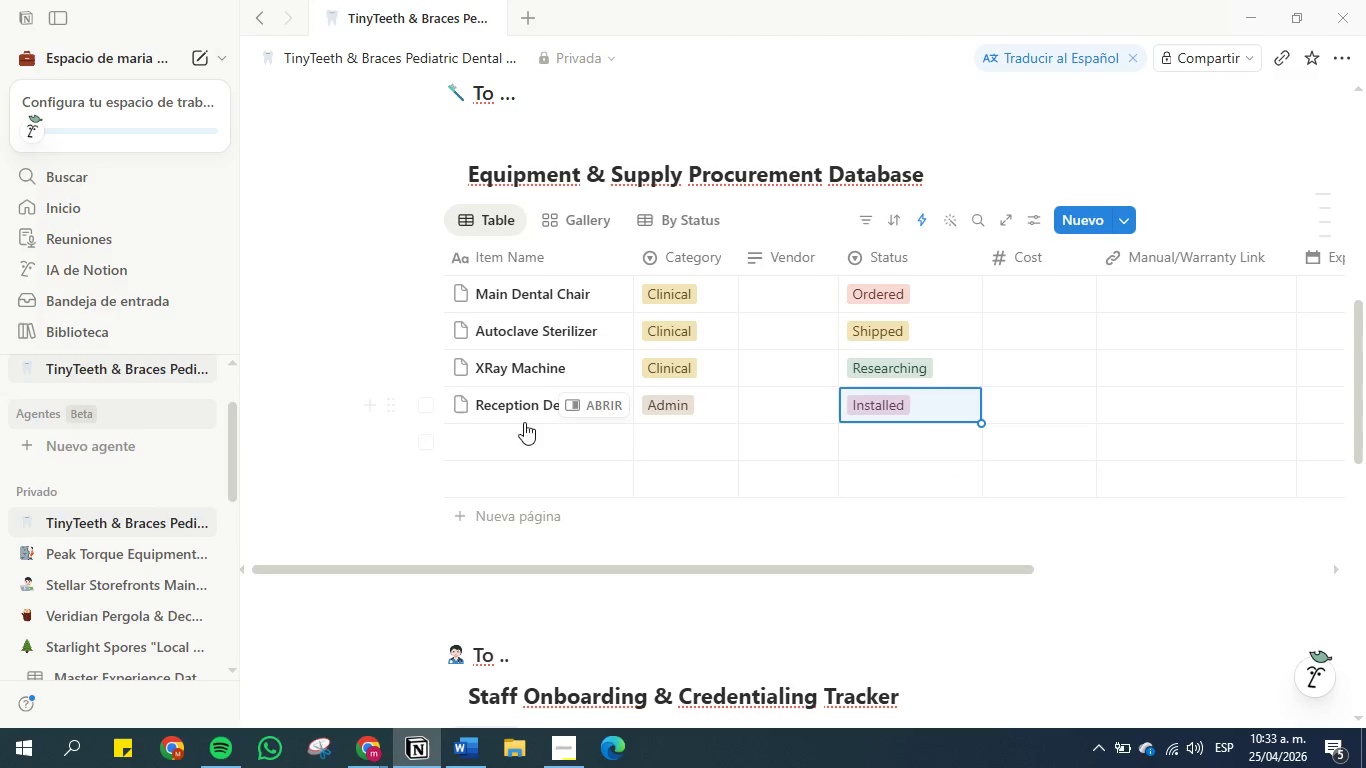 
left_click([506, 444])
 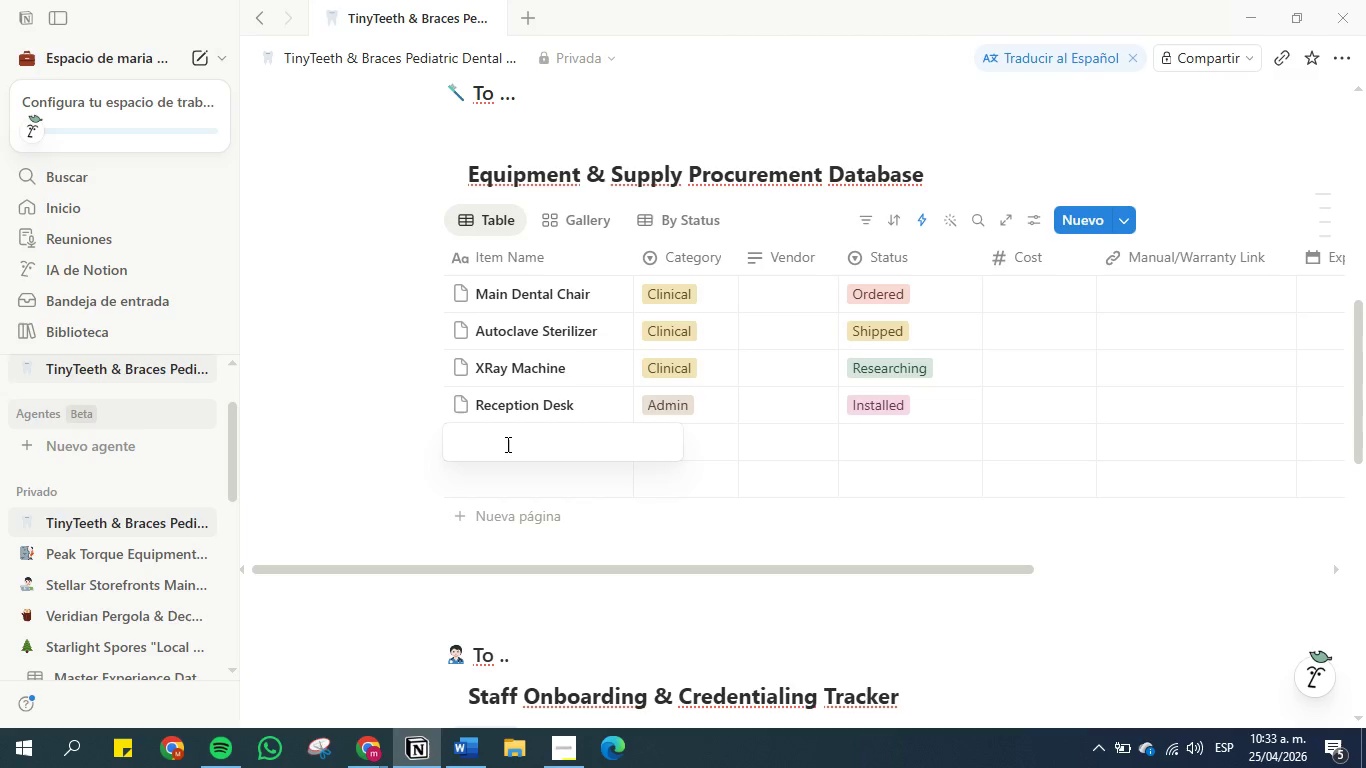 
wait(5.16)
 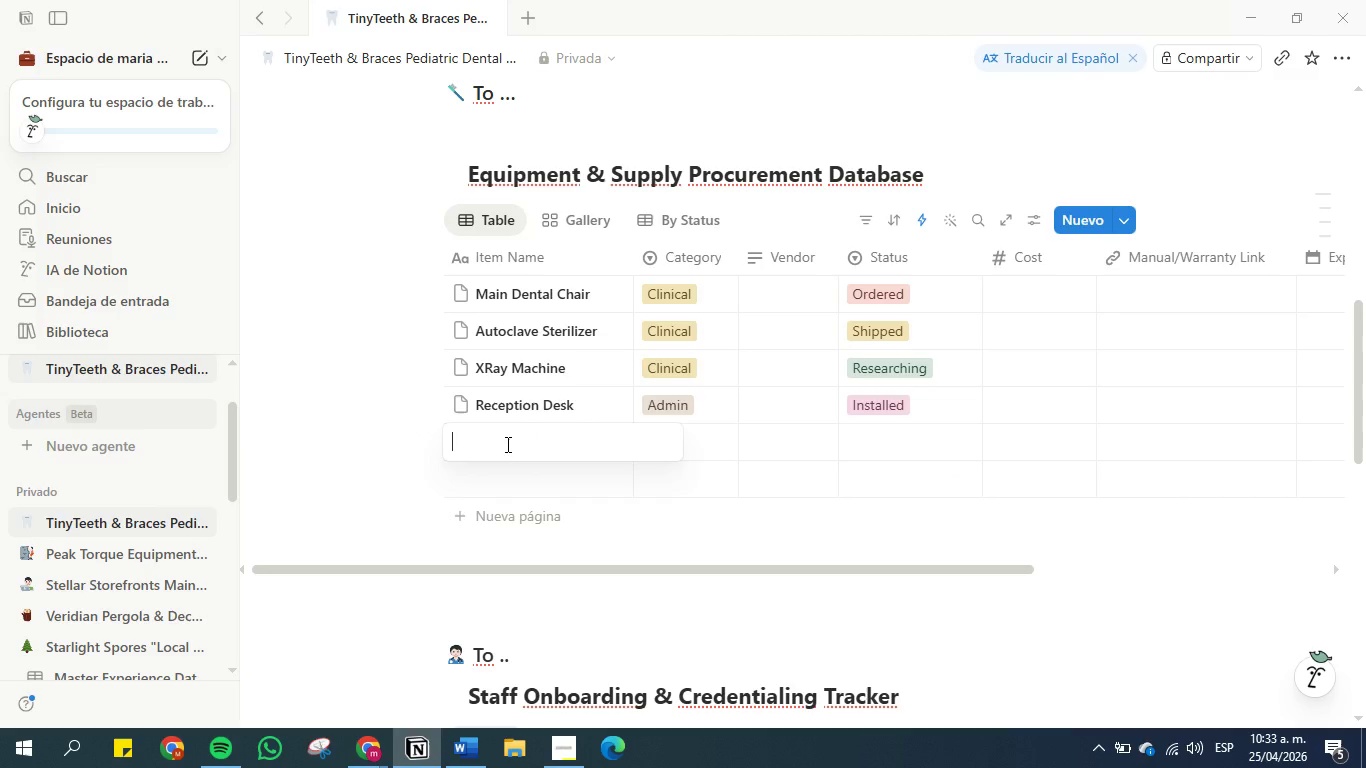 
type(Kis Play Area )
 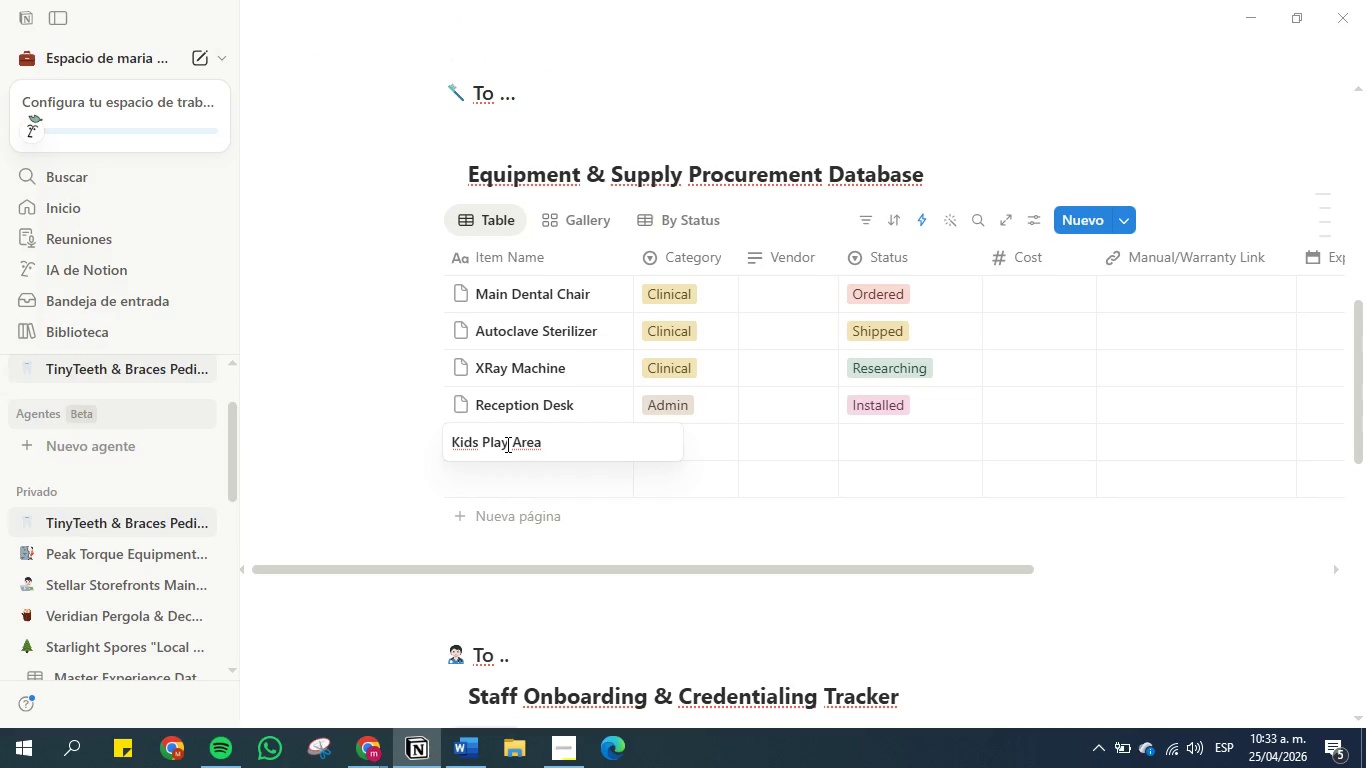 
hold_key(key=D, duration=0.33)
 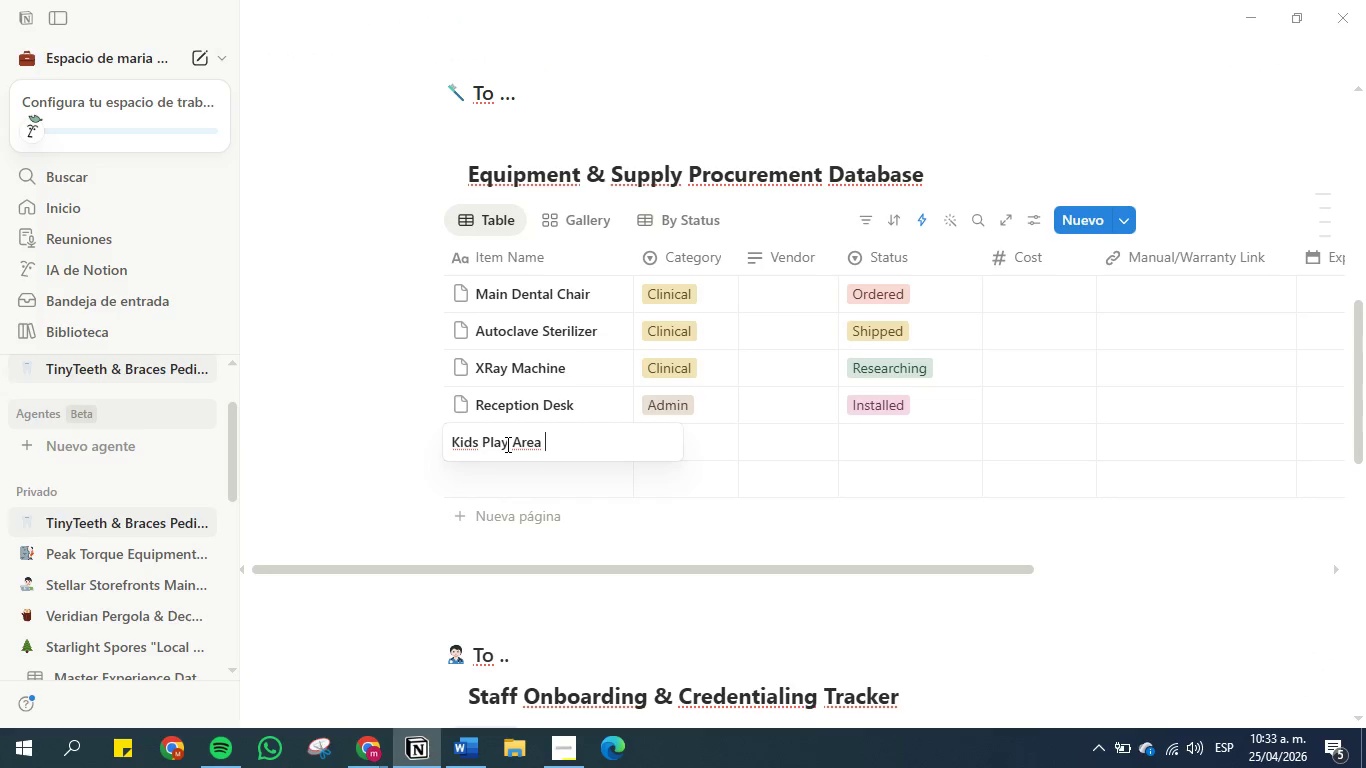 
double_click([690, 438])
 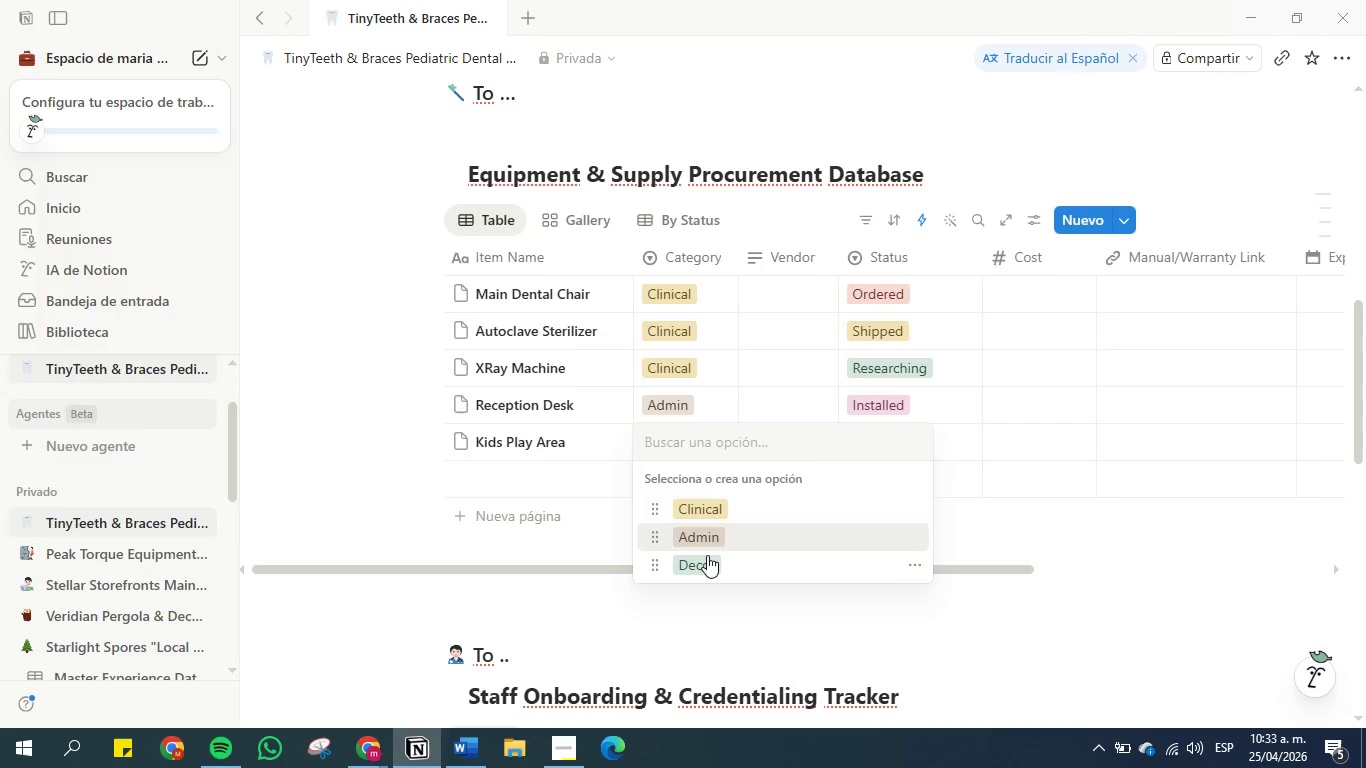 
left_click([707, 556])
 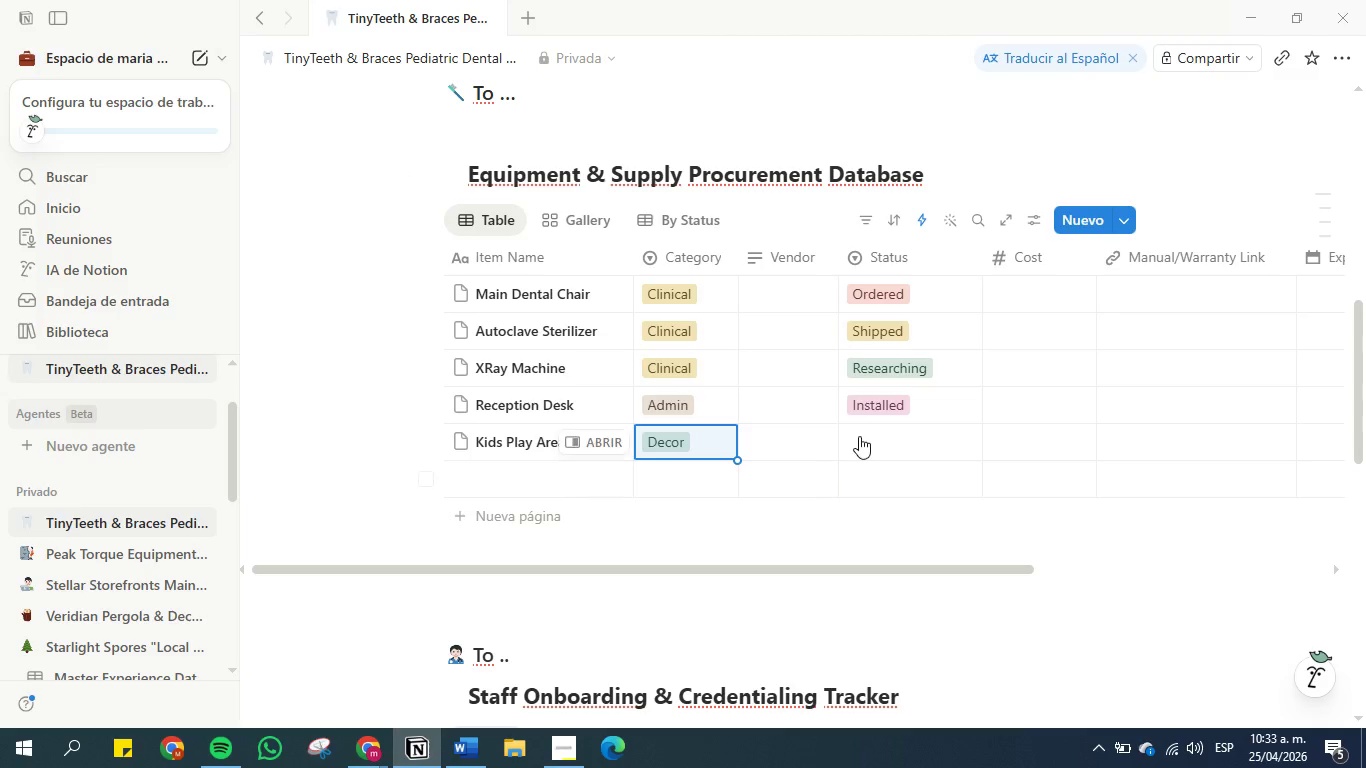 
left_click([862, 436])
 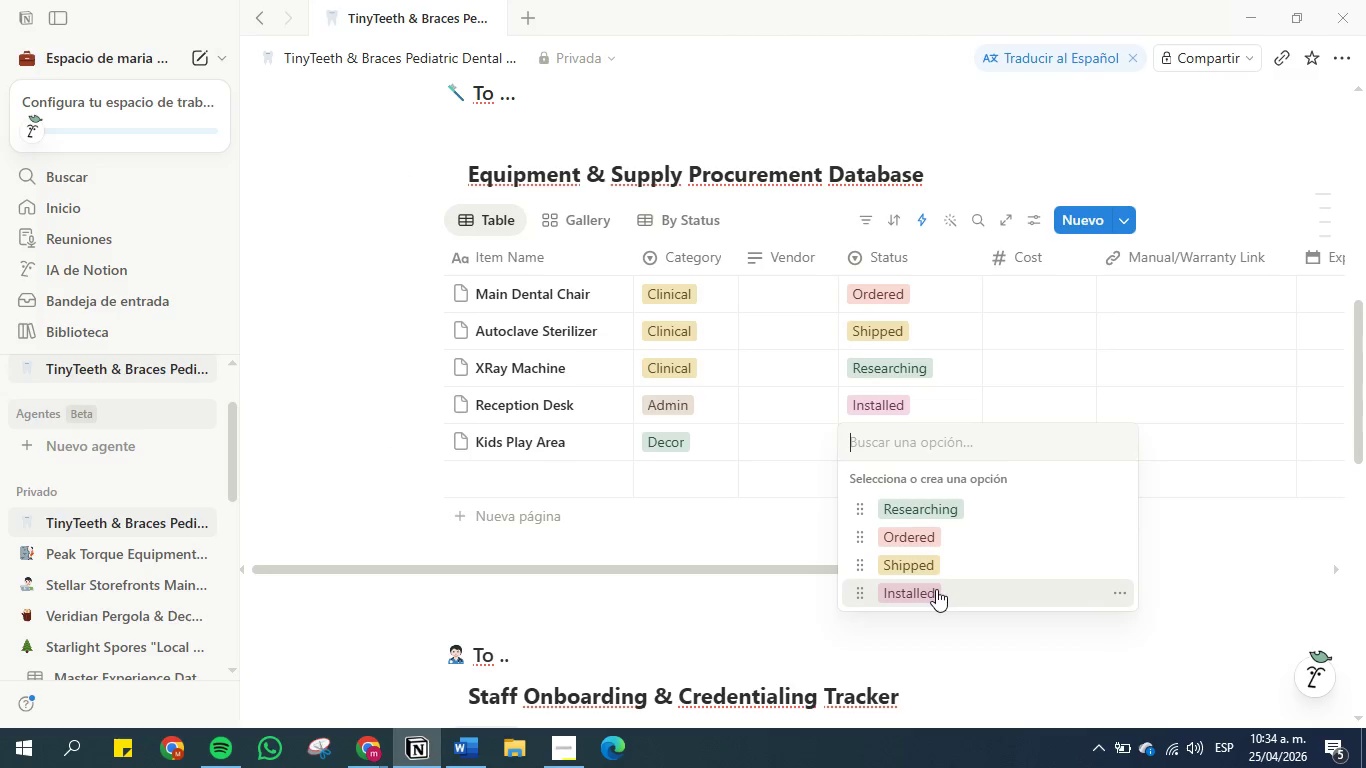 
left_click([936, 590])
 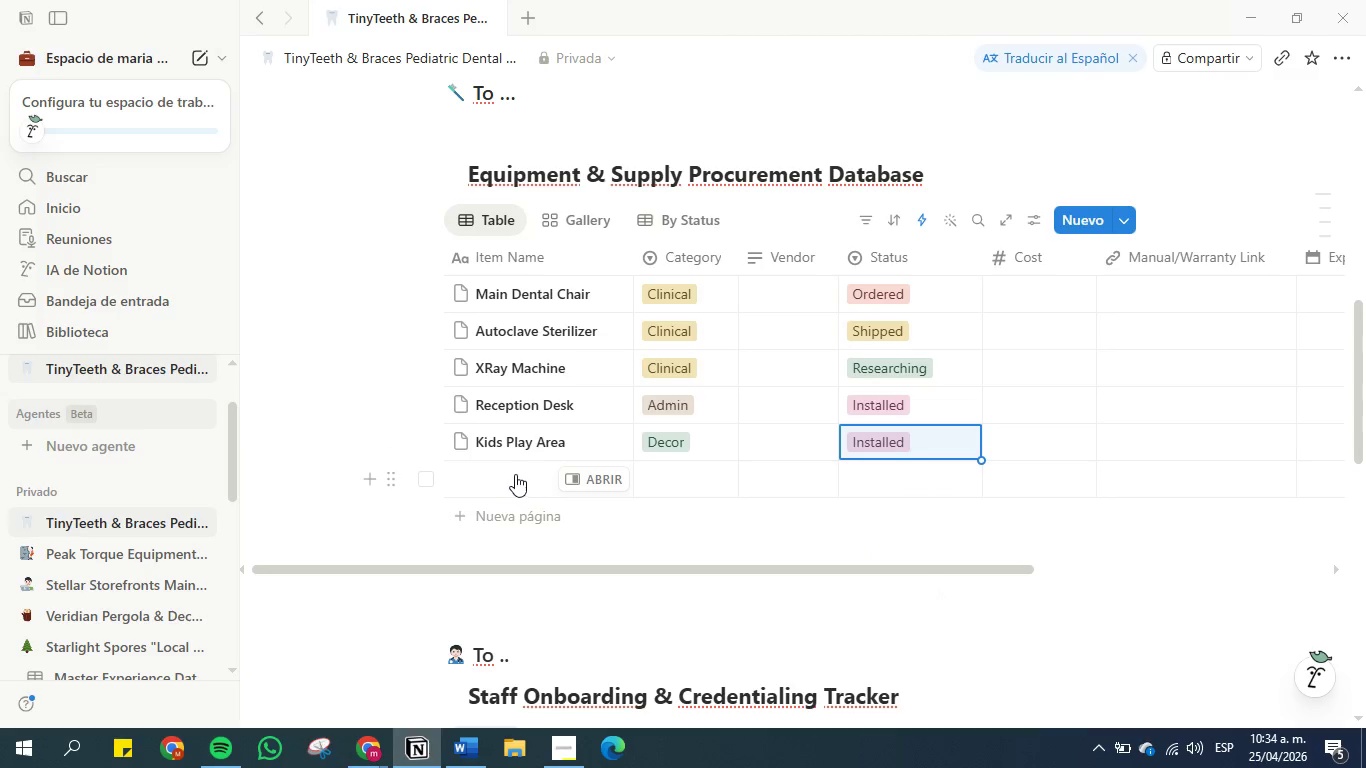 
left_click([515, 474])
 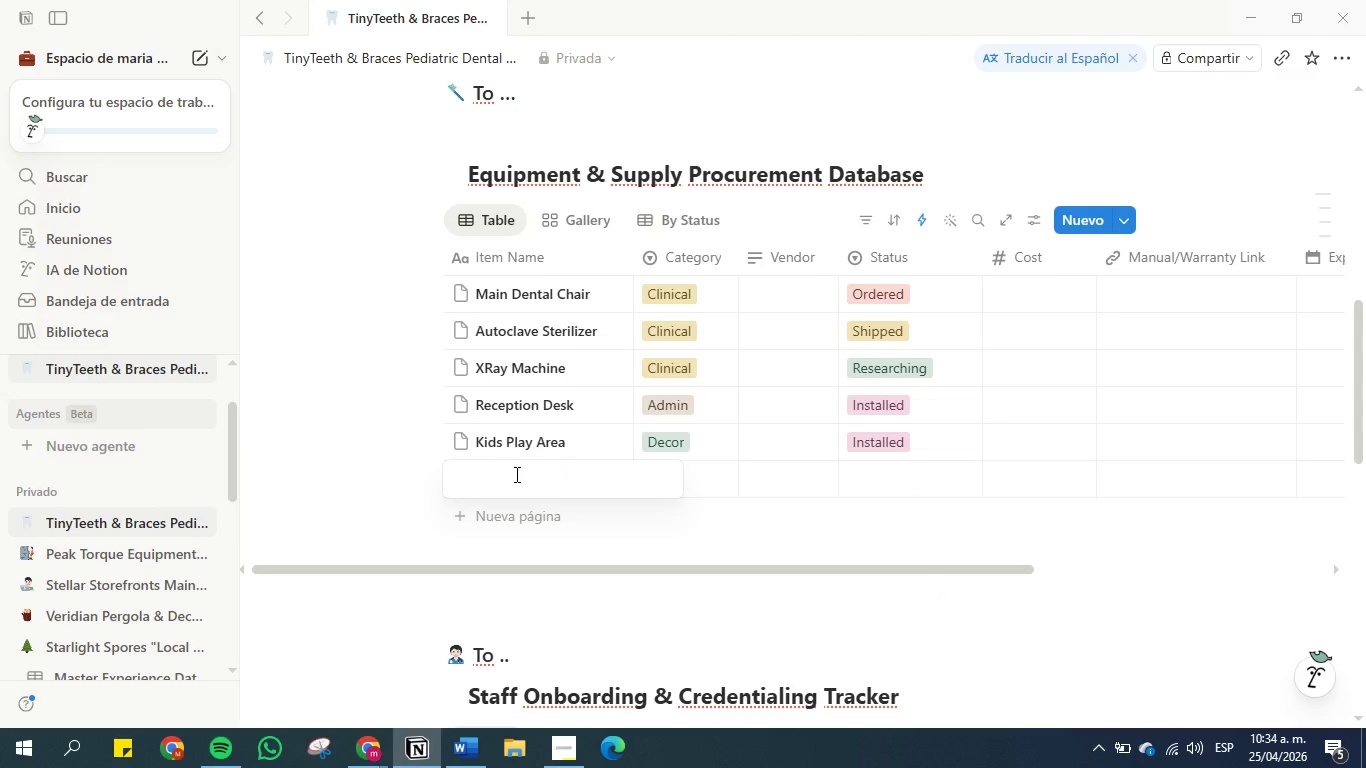 
wait(5.48)
 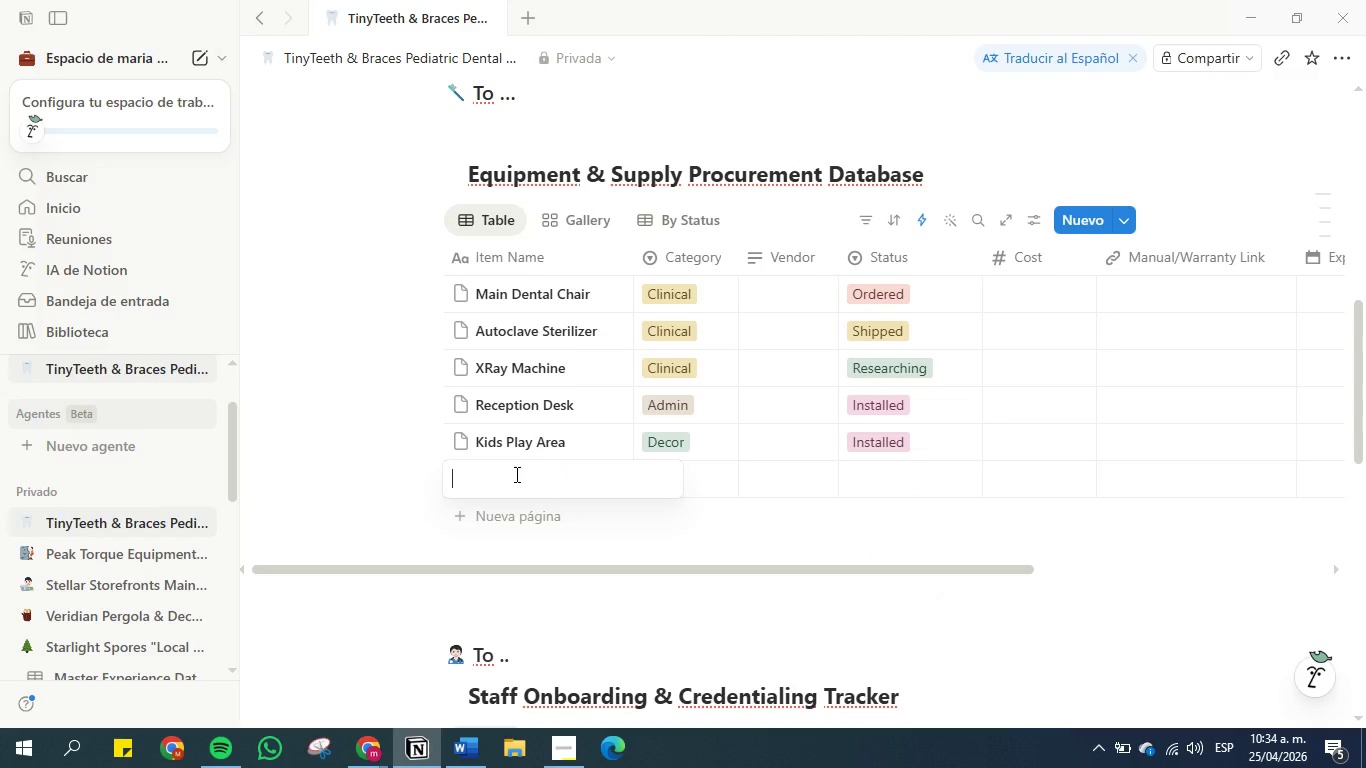 
type(Wall Pictures )
 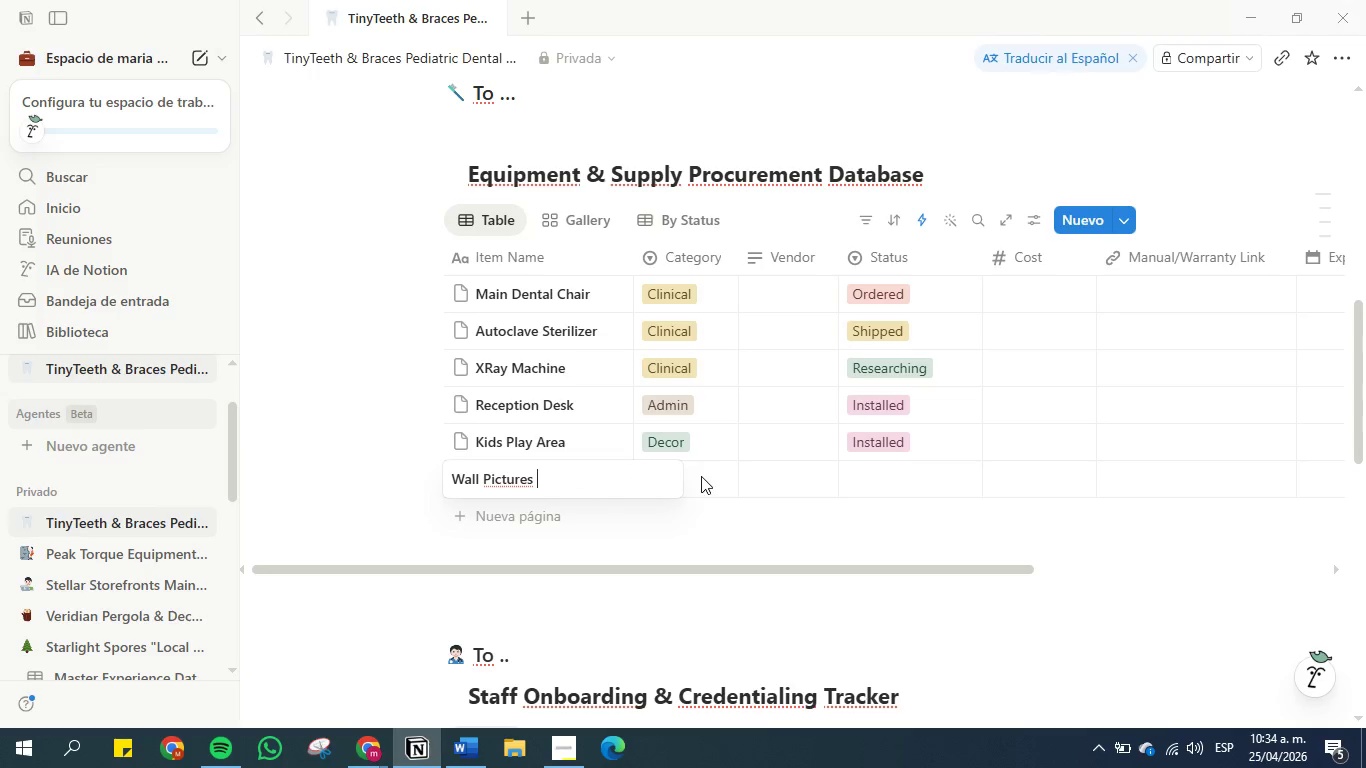 
double_click([701, 476])
 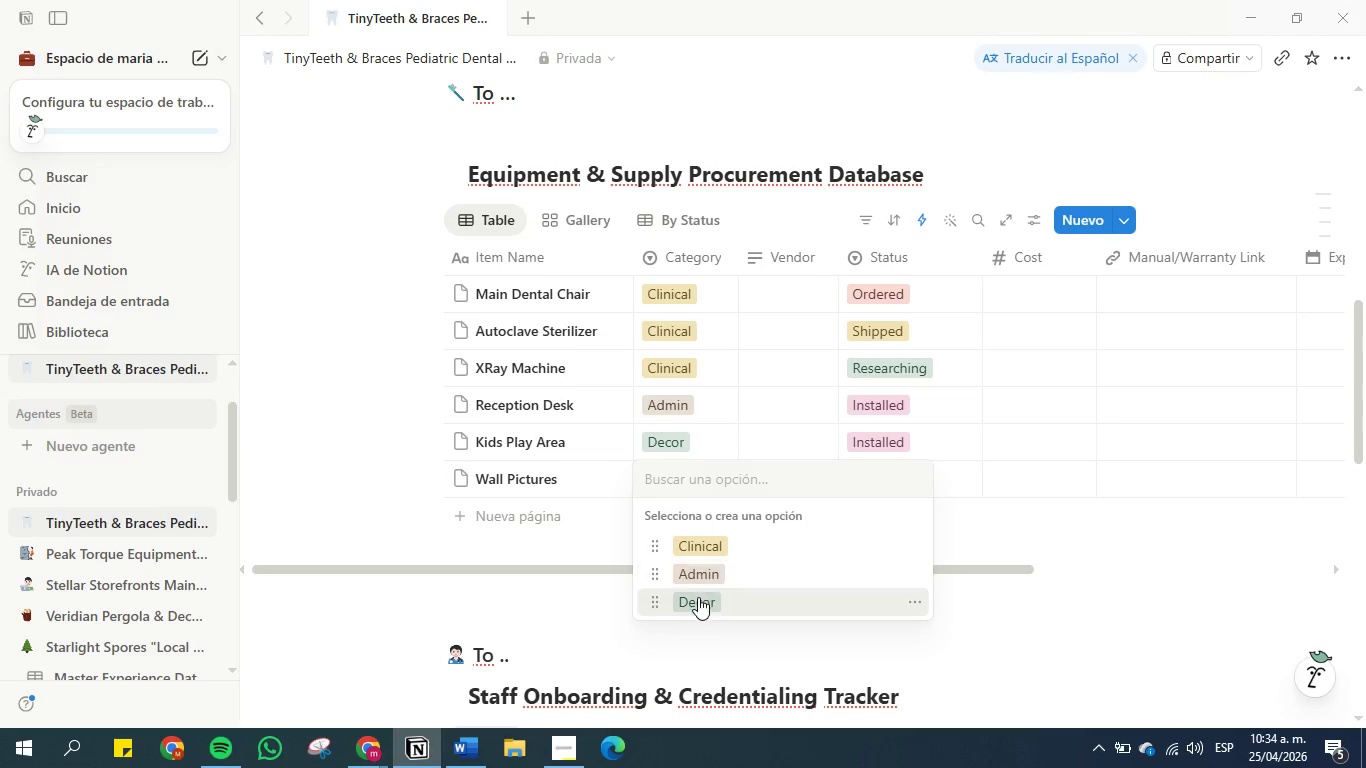 
left_click([700, 602])
 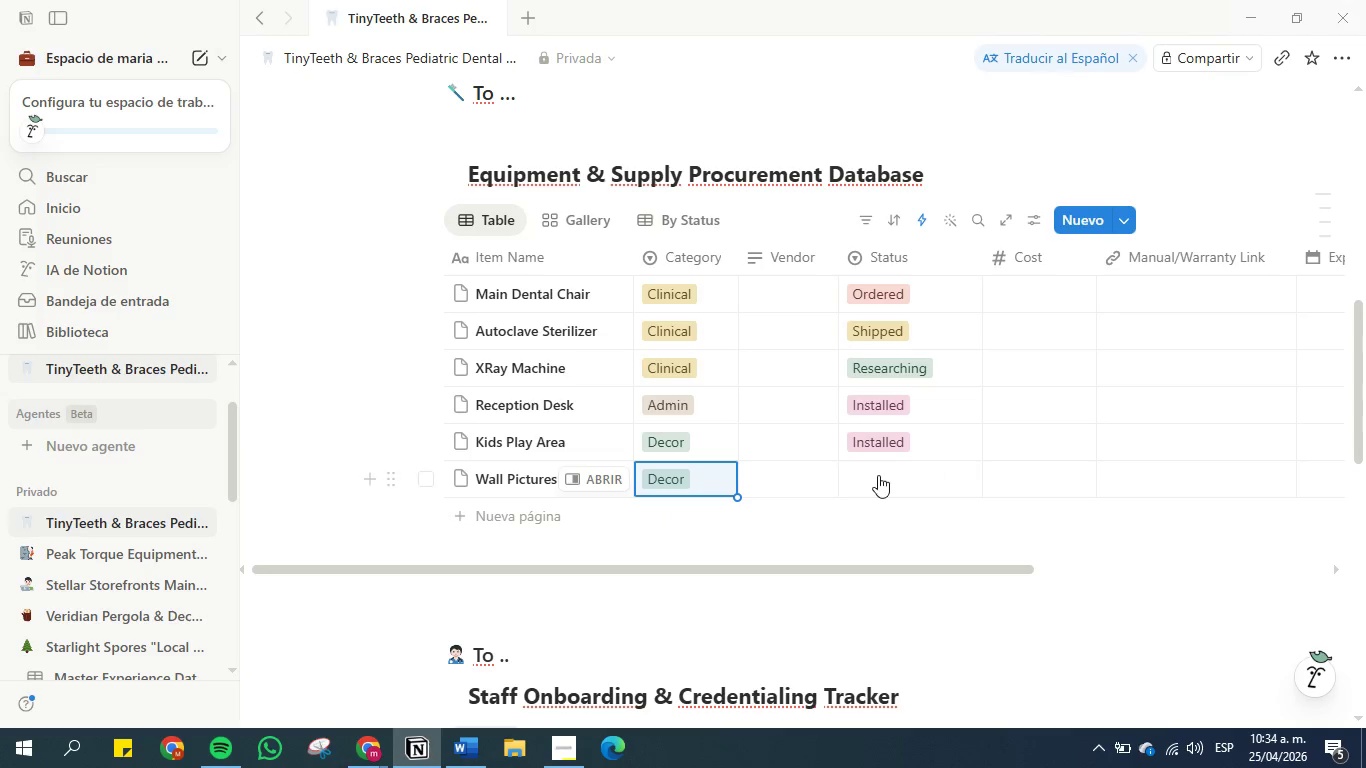 
left_click([880, 473])
 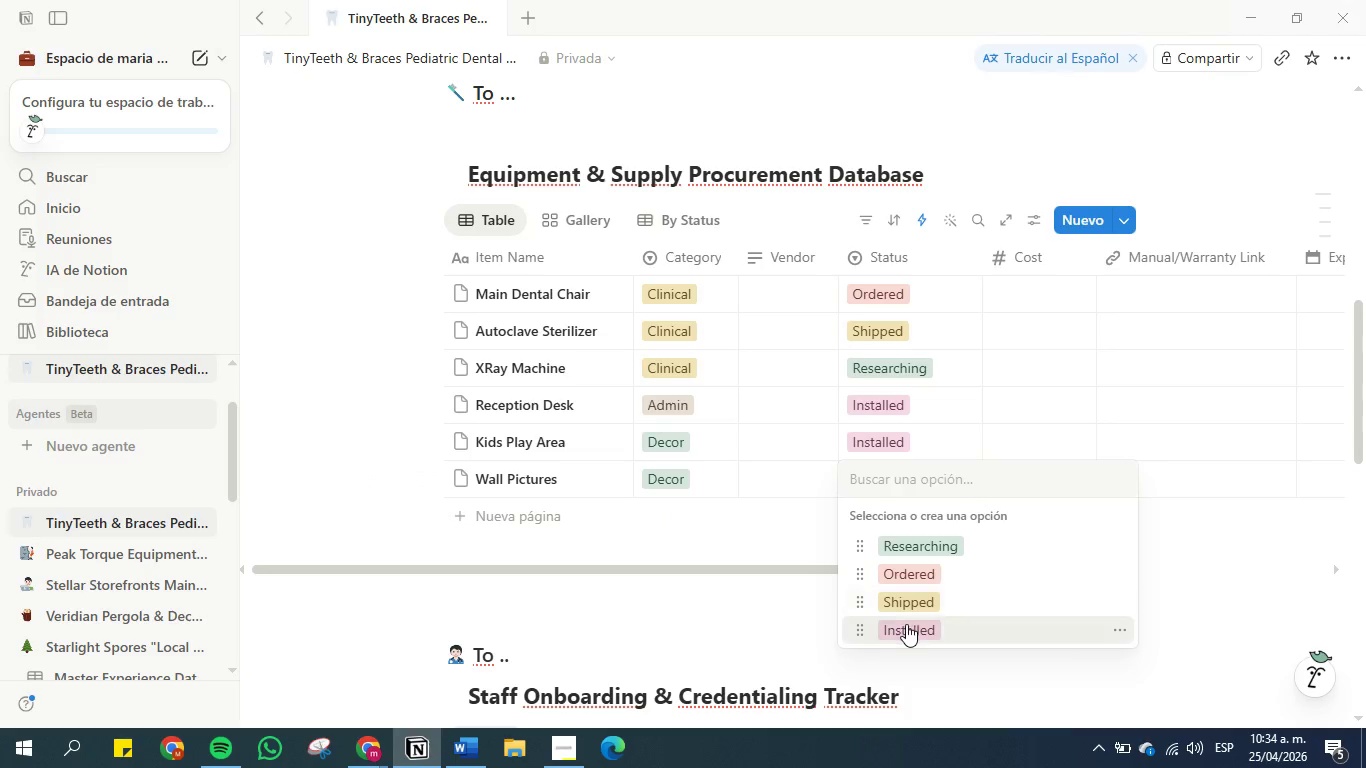 
left_click([906, 625])
 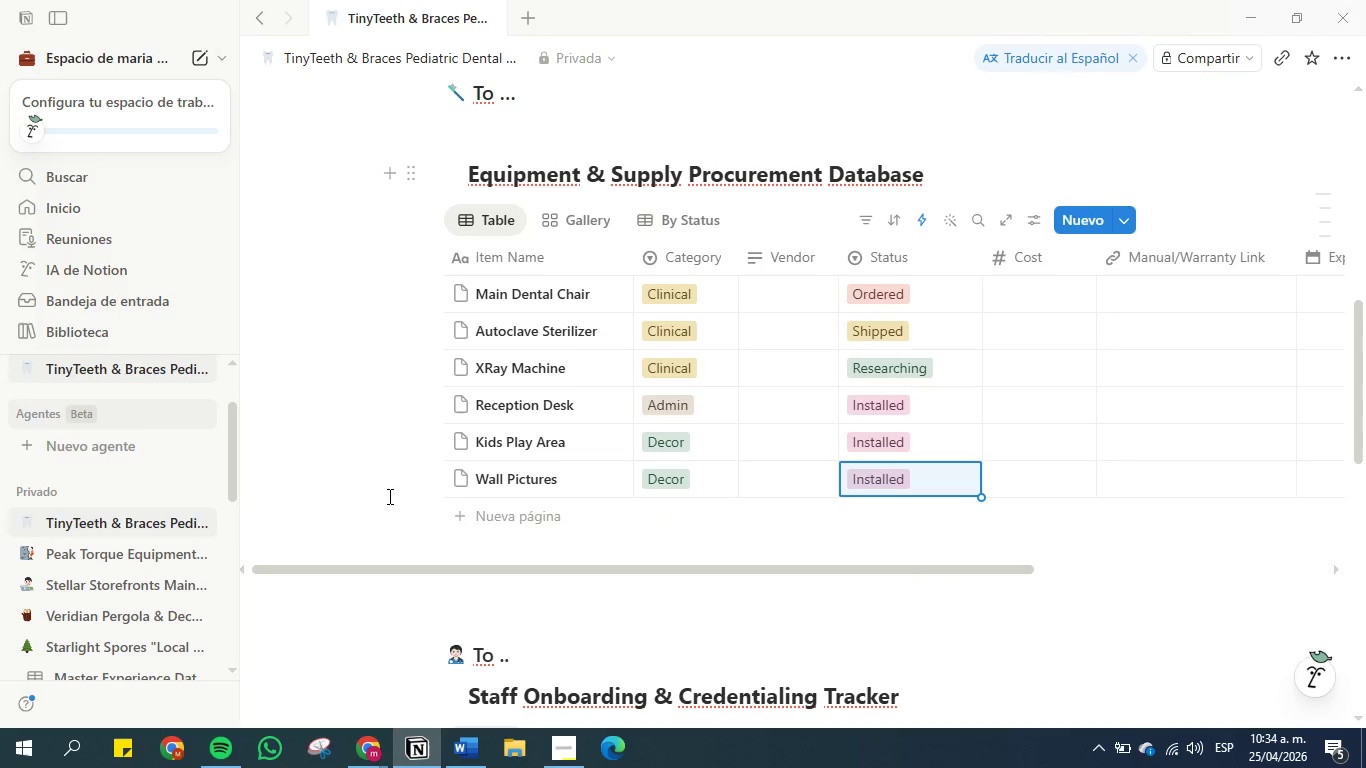 
left_click([371, 489])
 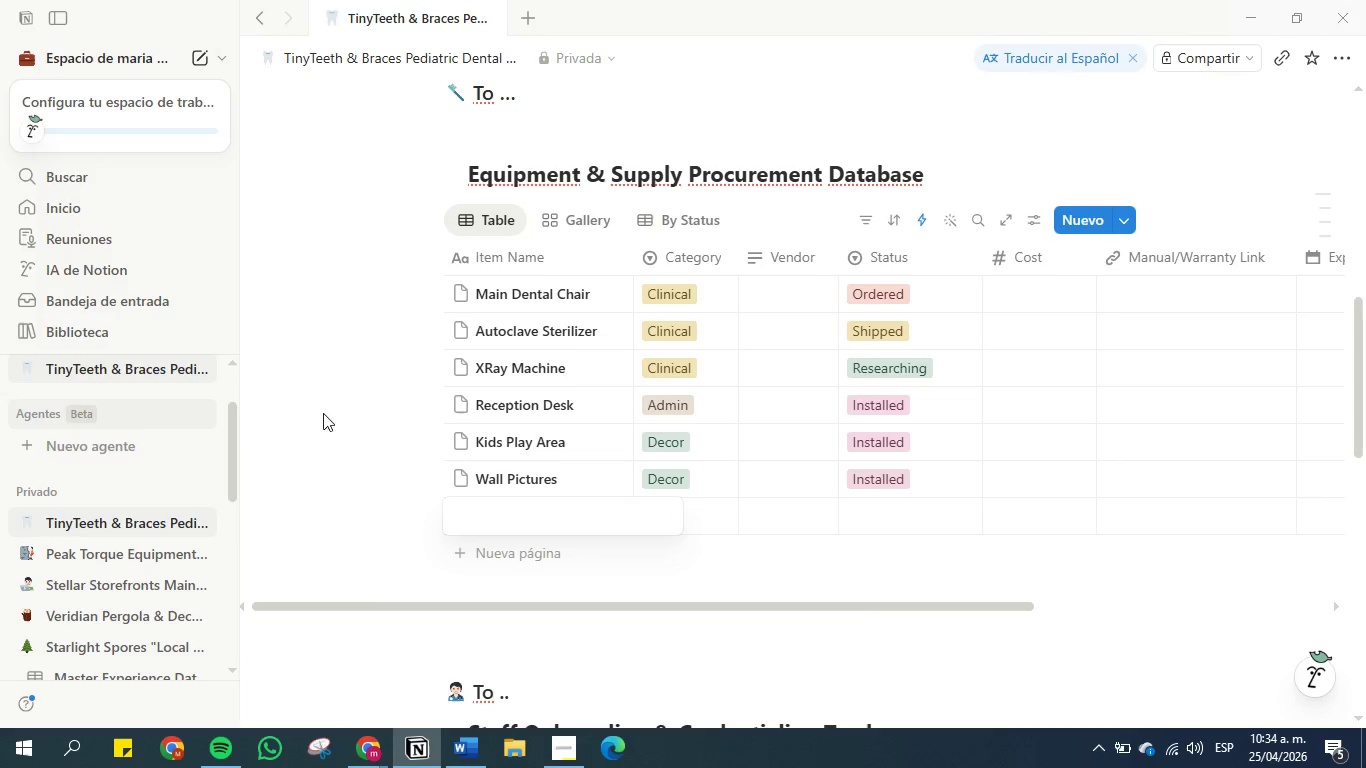 
left_click([322, 374])
 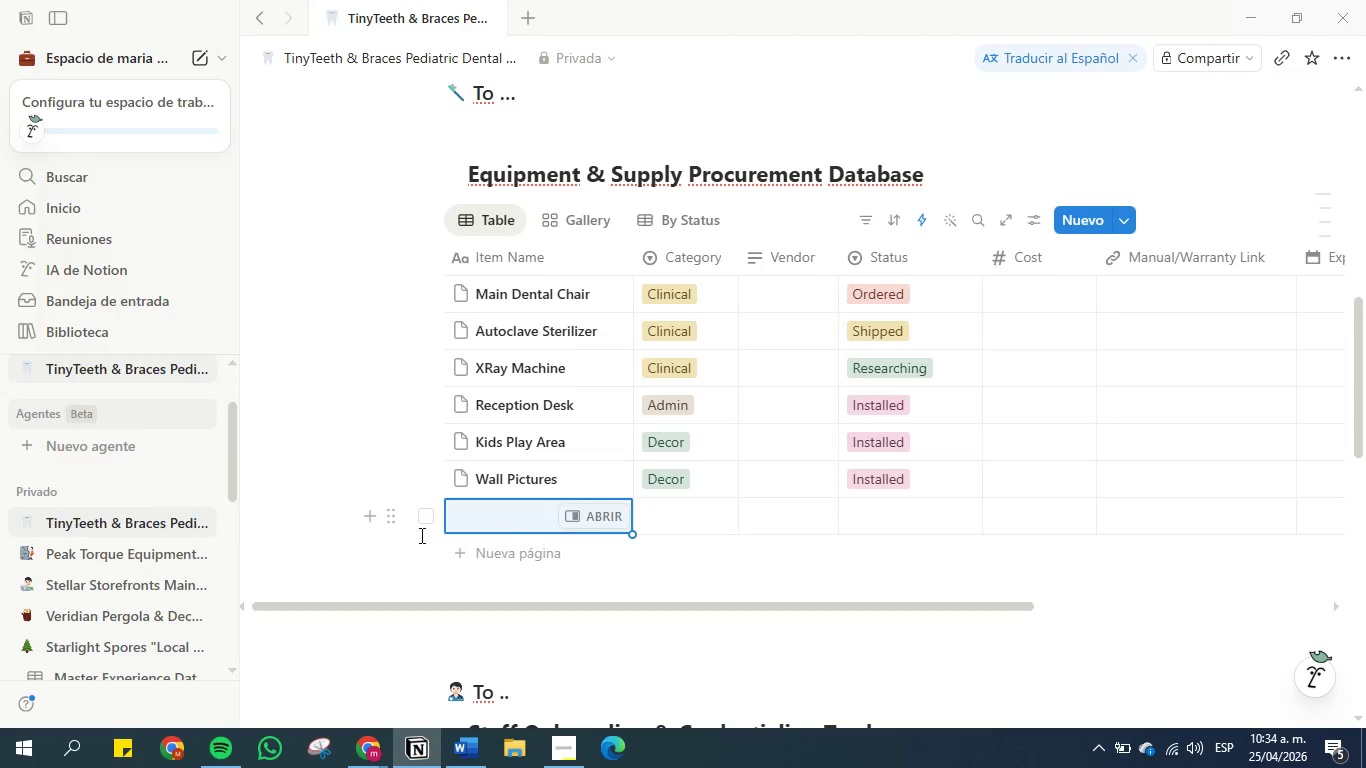 
left_click([393, 521])
 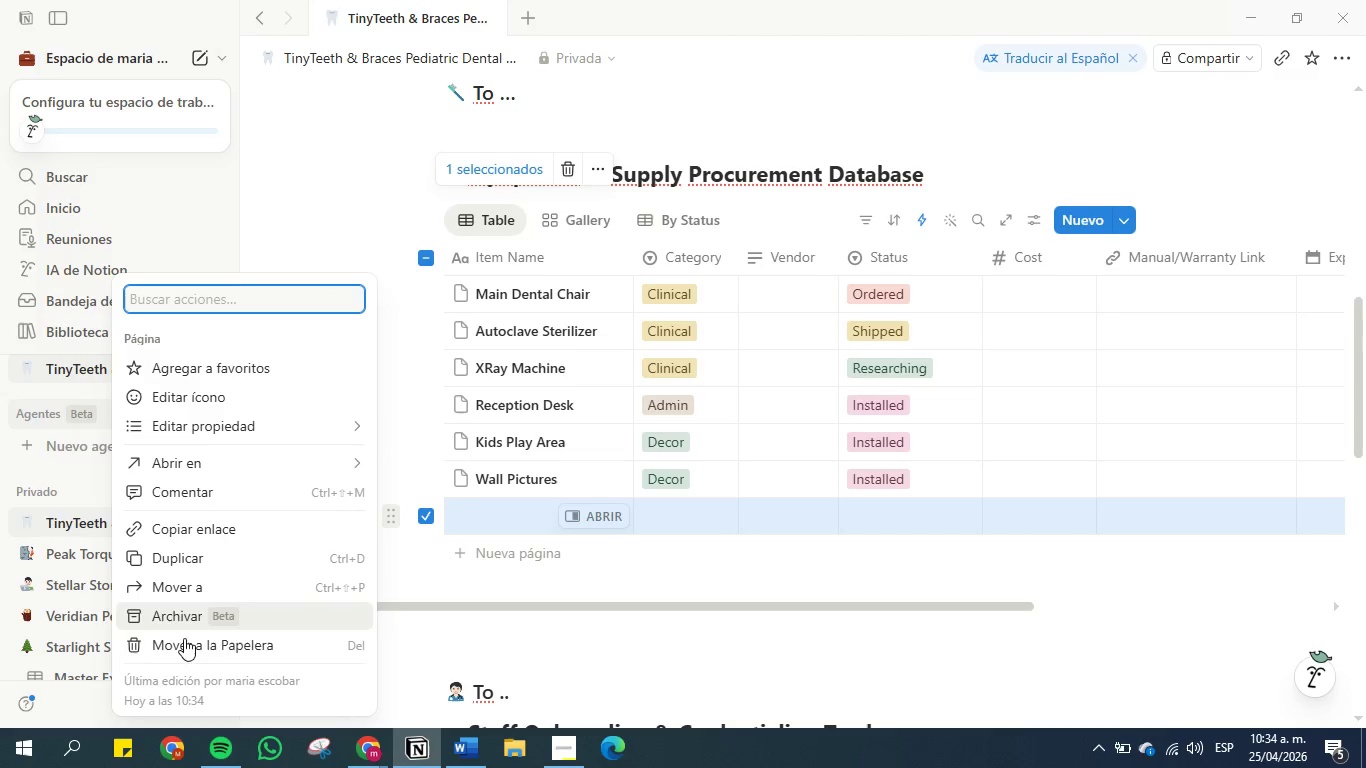 
left_click([181, 640])
 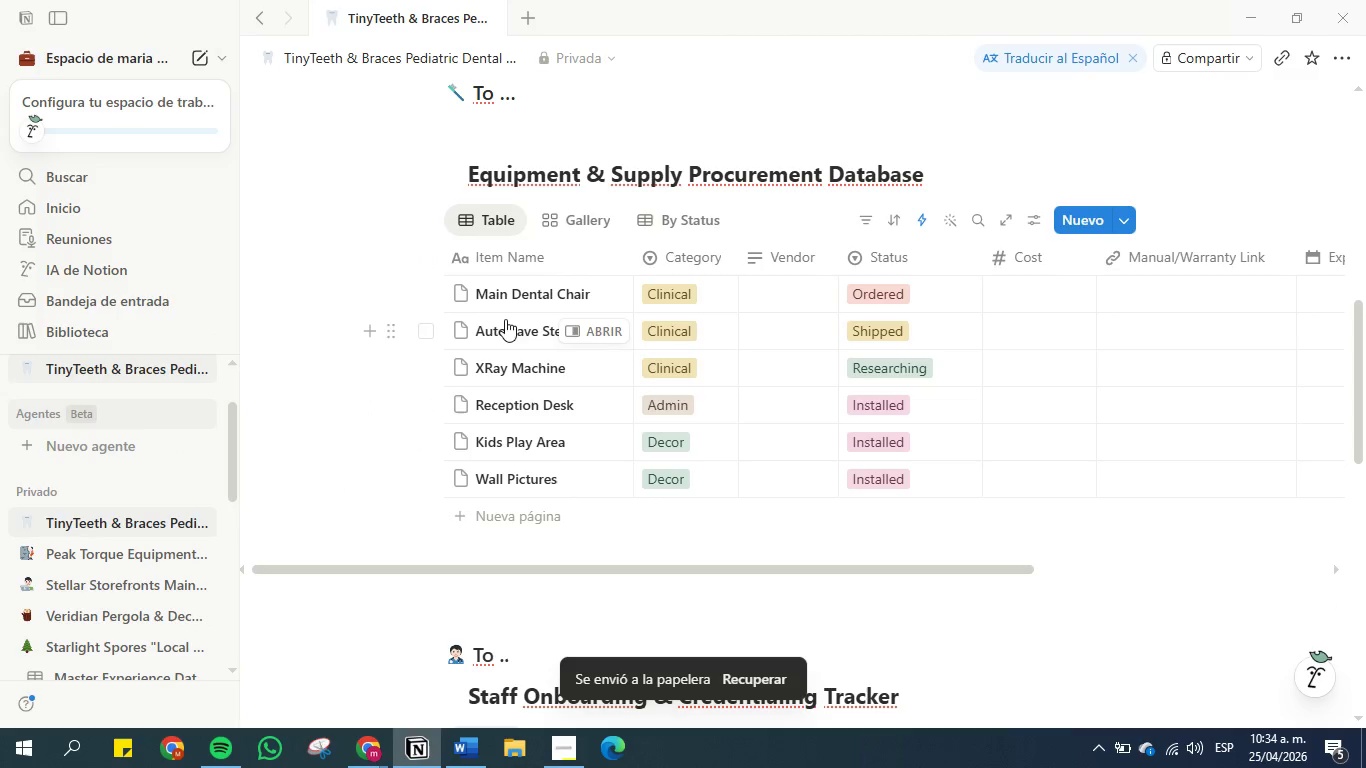 
wait(5.06)
 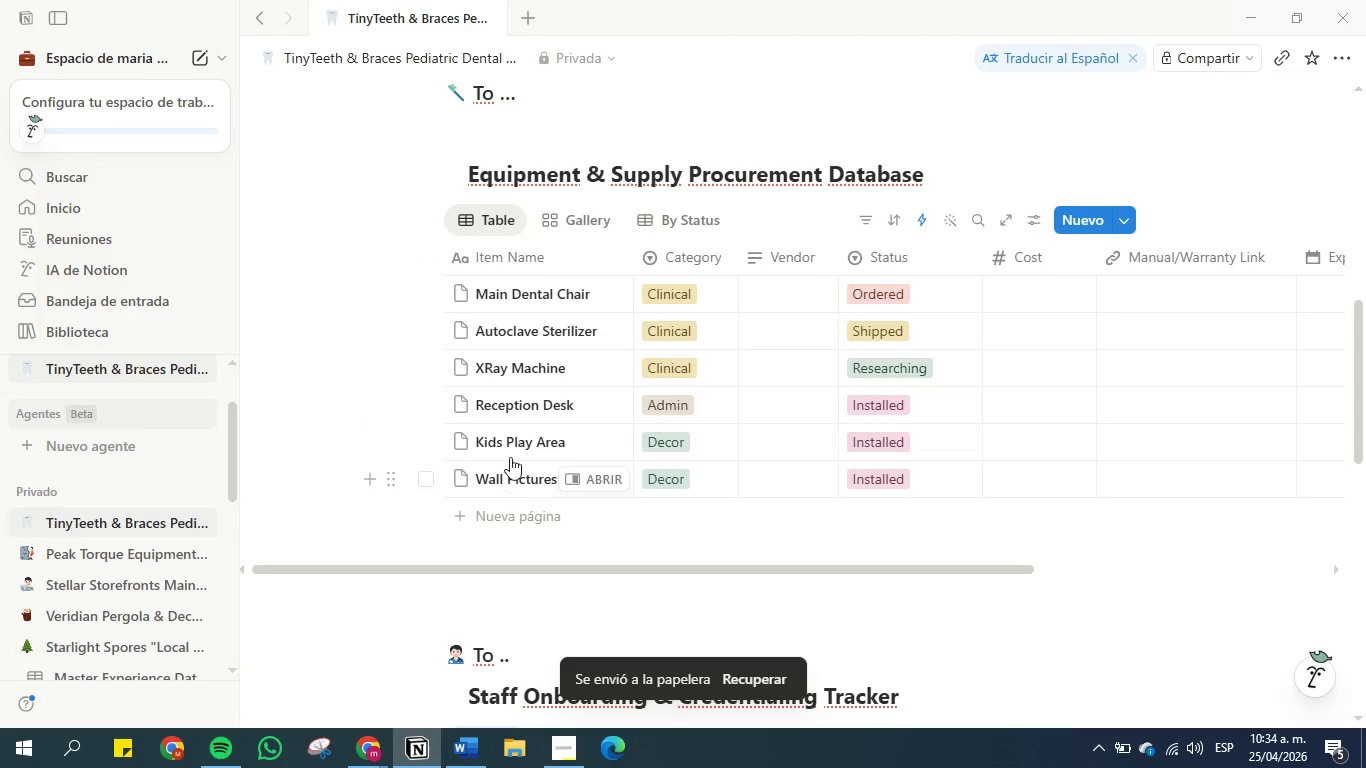 
scroll: coordinate [368, 447], scroll_direction: down, amount: 9.0
 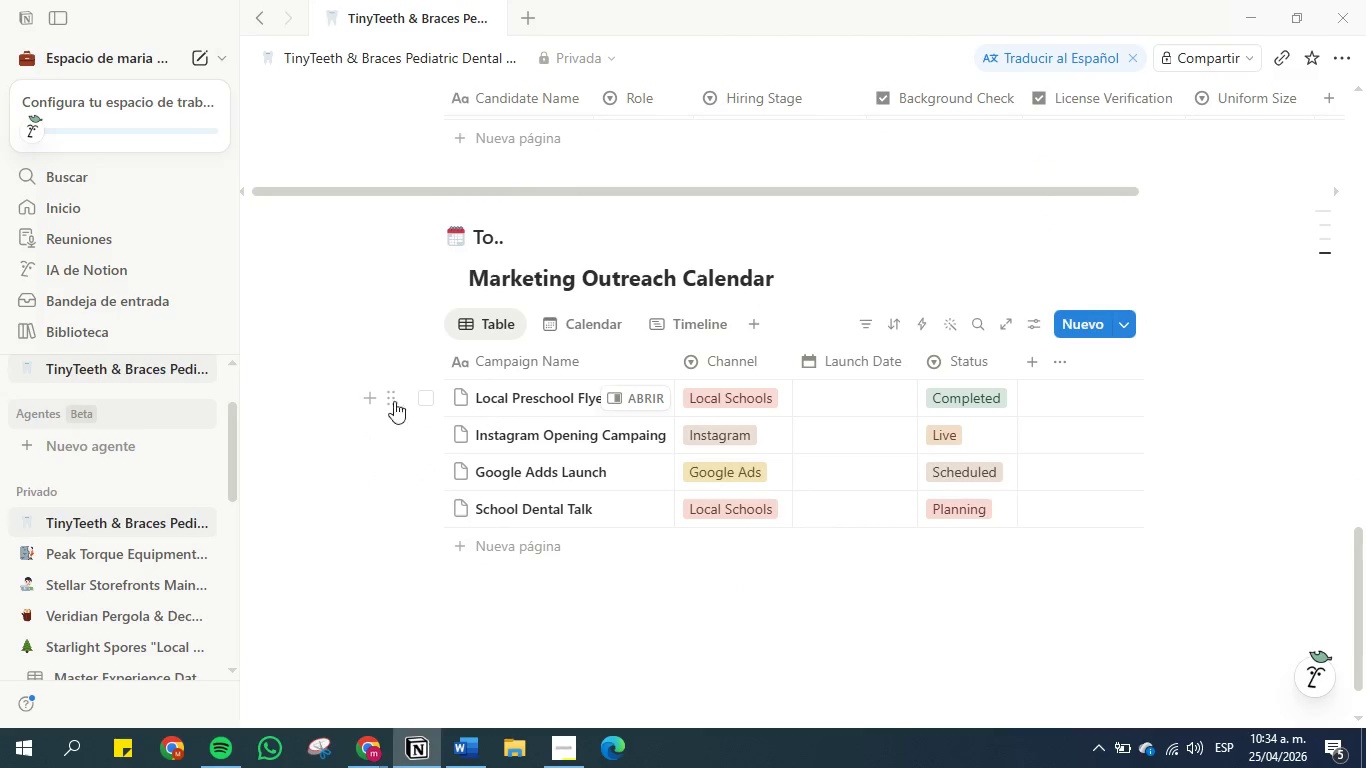 
scroll: coordinate [339, 375], scroll_direction: up, amount: 2.0
 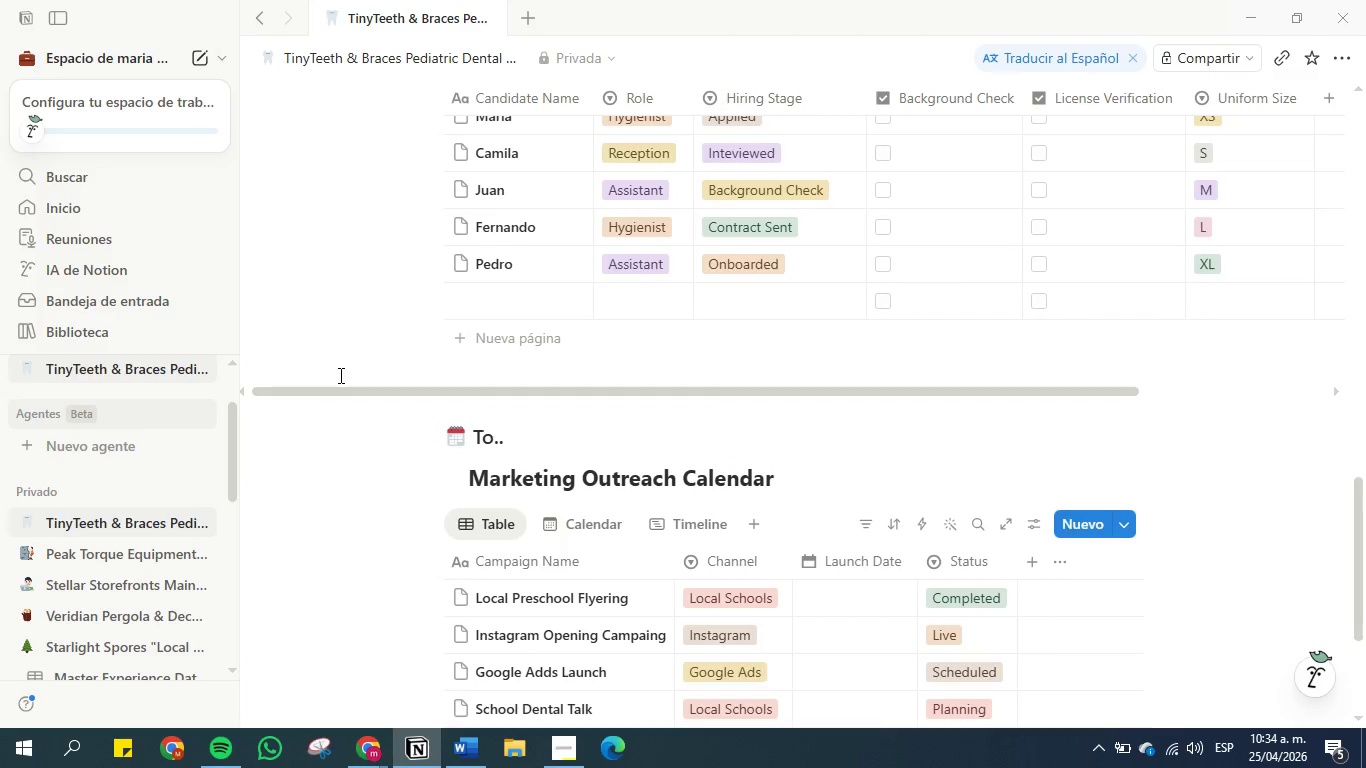 
scroll: coordinate [339, 375], scroll_direction: down, amount: 2.0
 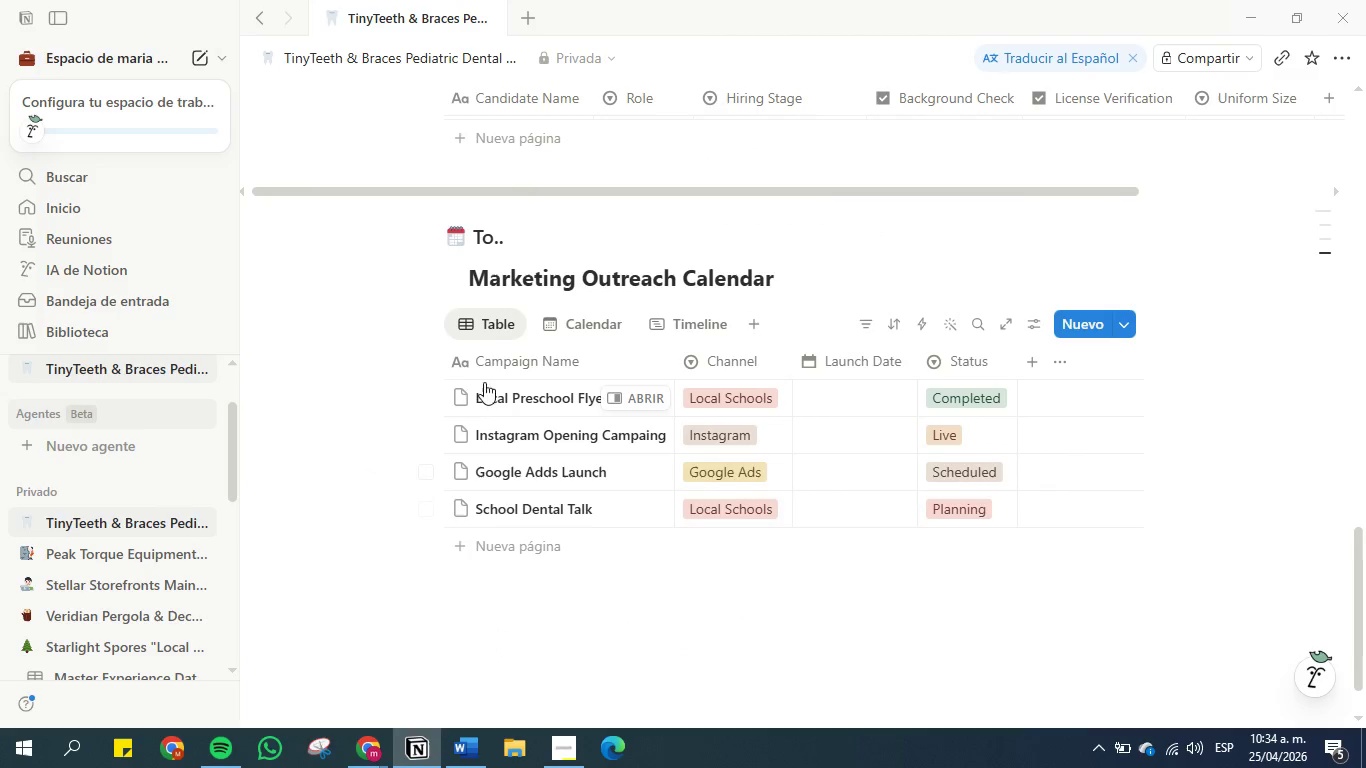 
scroll: coordinate [376, 311], scroll_direction: up, amount: 9.0
 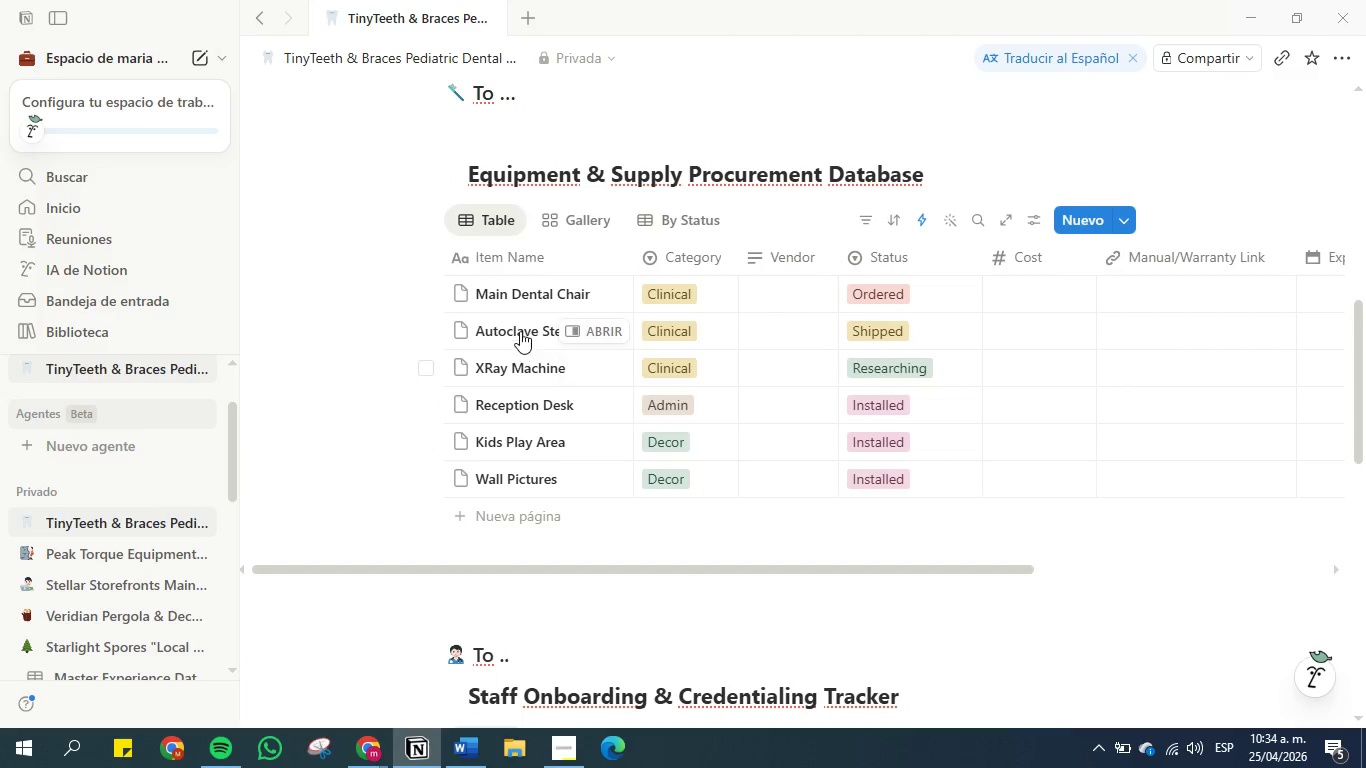 
scroll: coordinate [332, 449], scroll_direction: down, amount: 5.0
 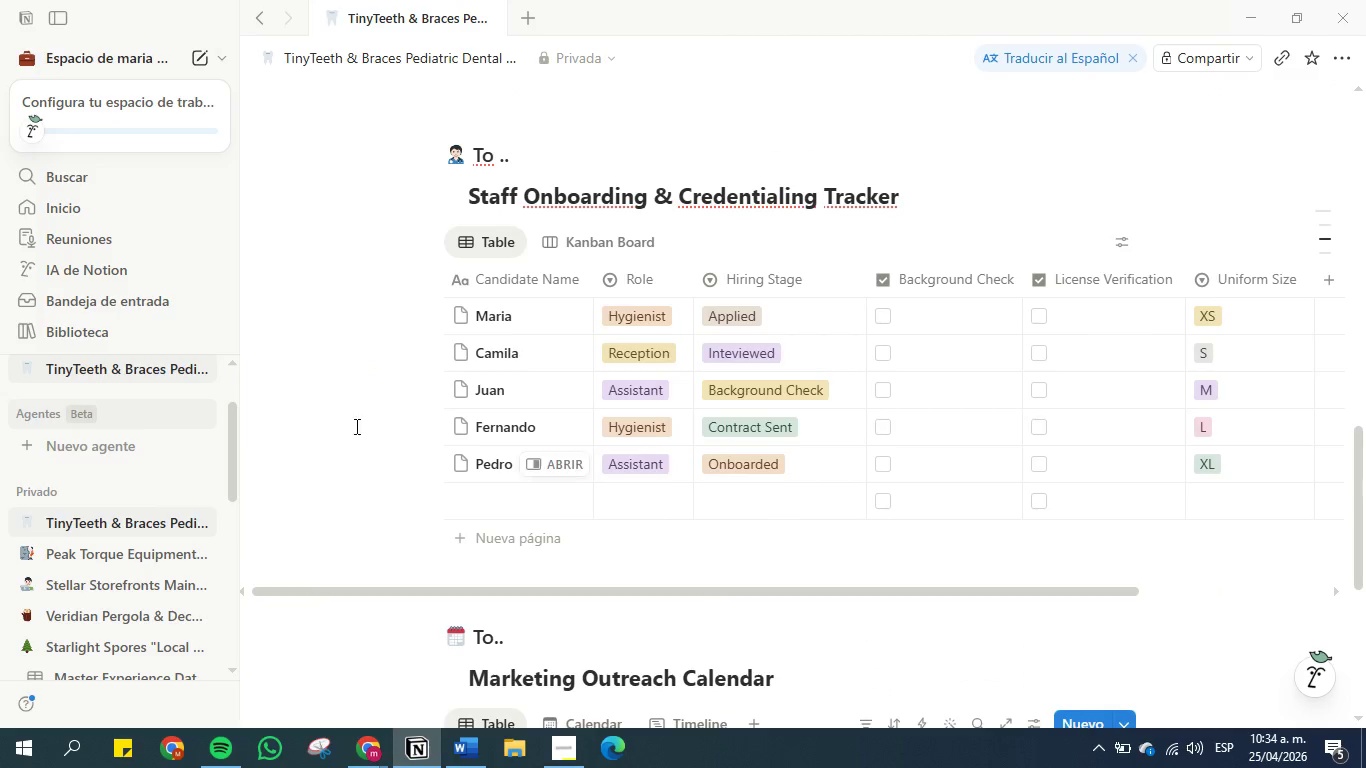 
scroll: coordinate [358, 460], scroll_direction: up, amount: 5.0
 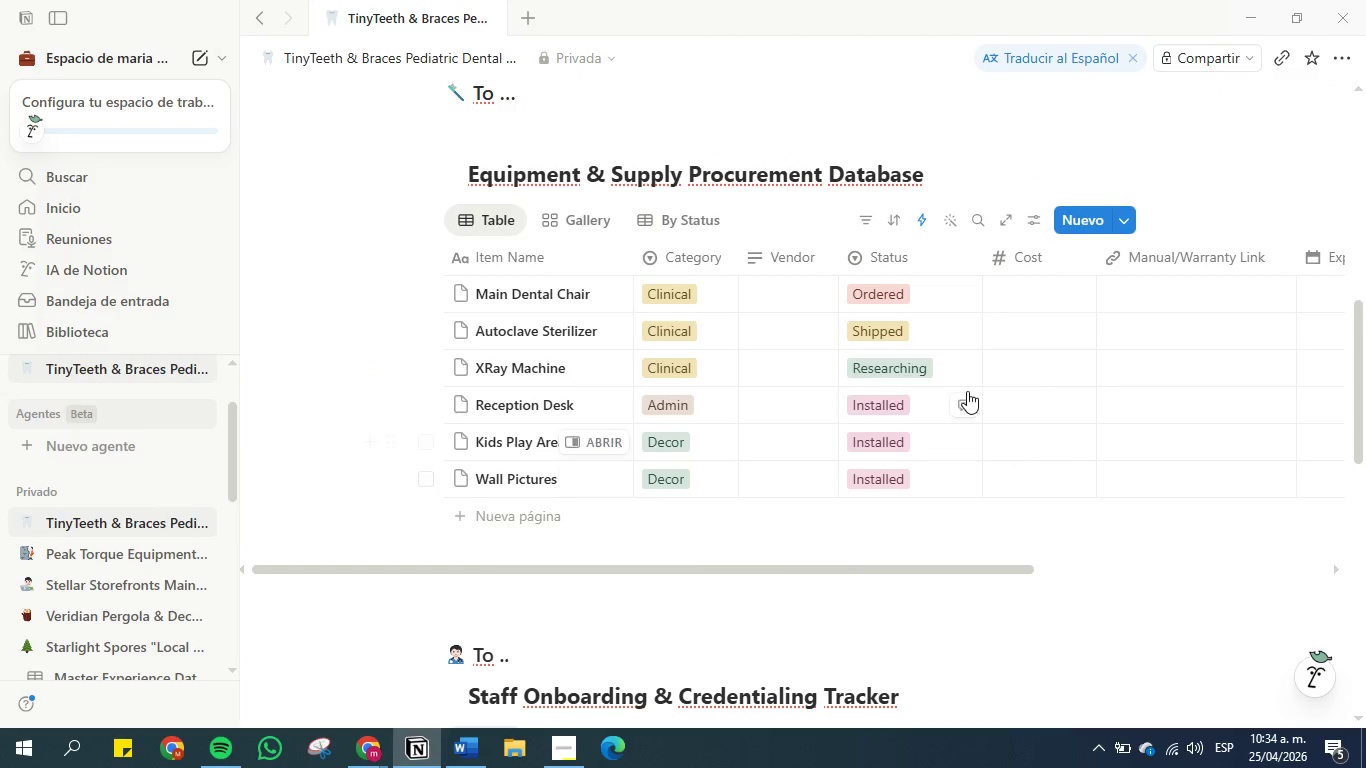 
scroll: coordinate [555, 519], scroll_direction: down, amount: 8.0
 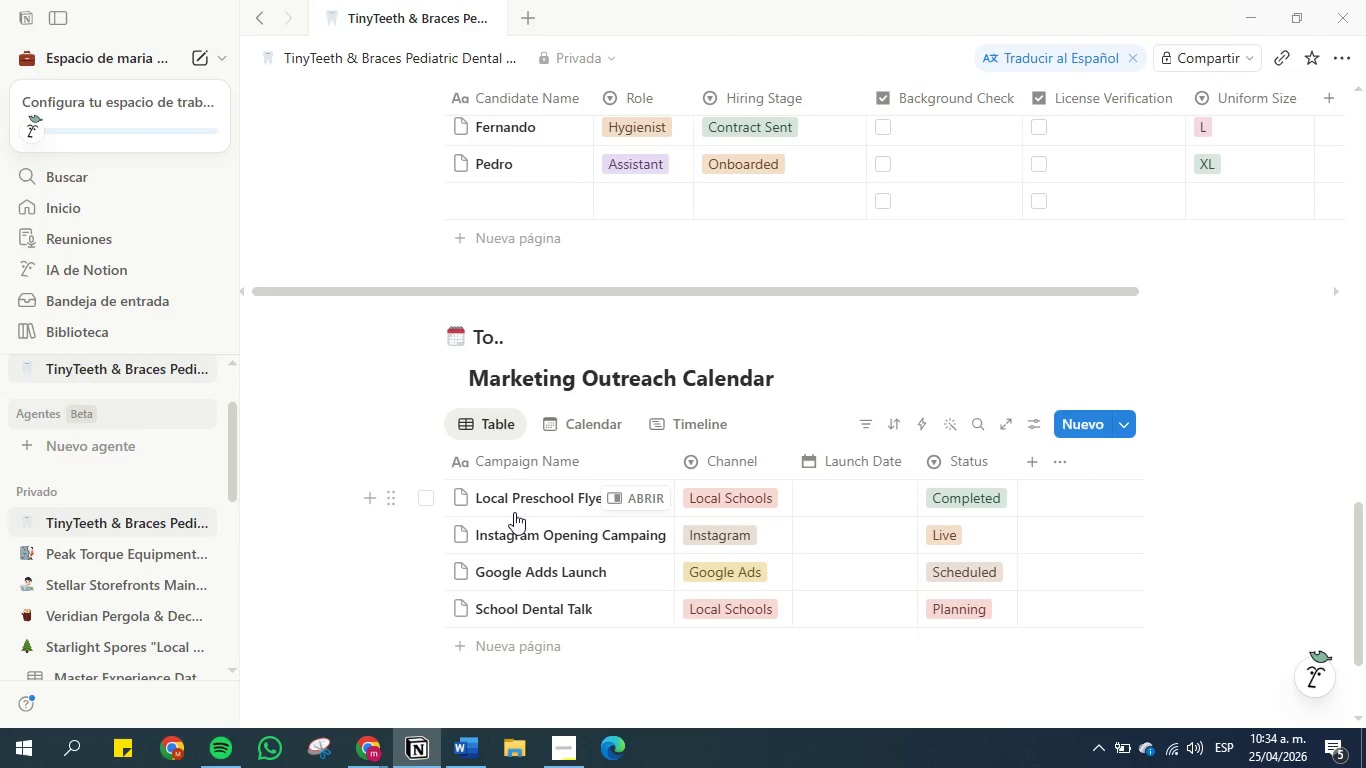 
mouse_move([399, 556])
 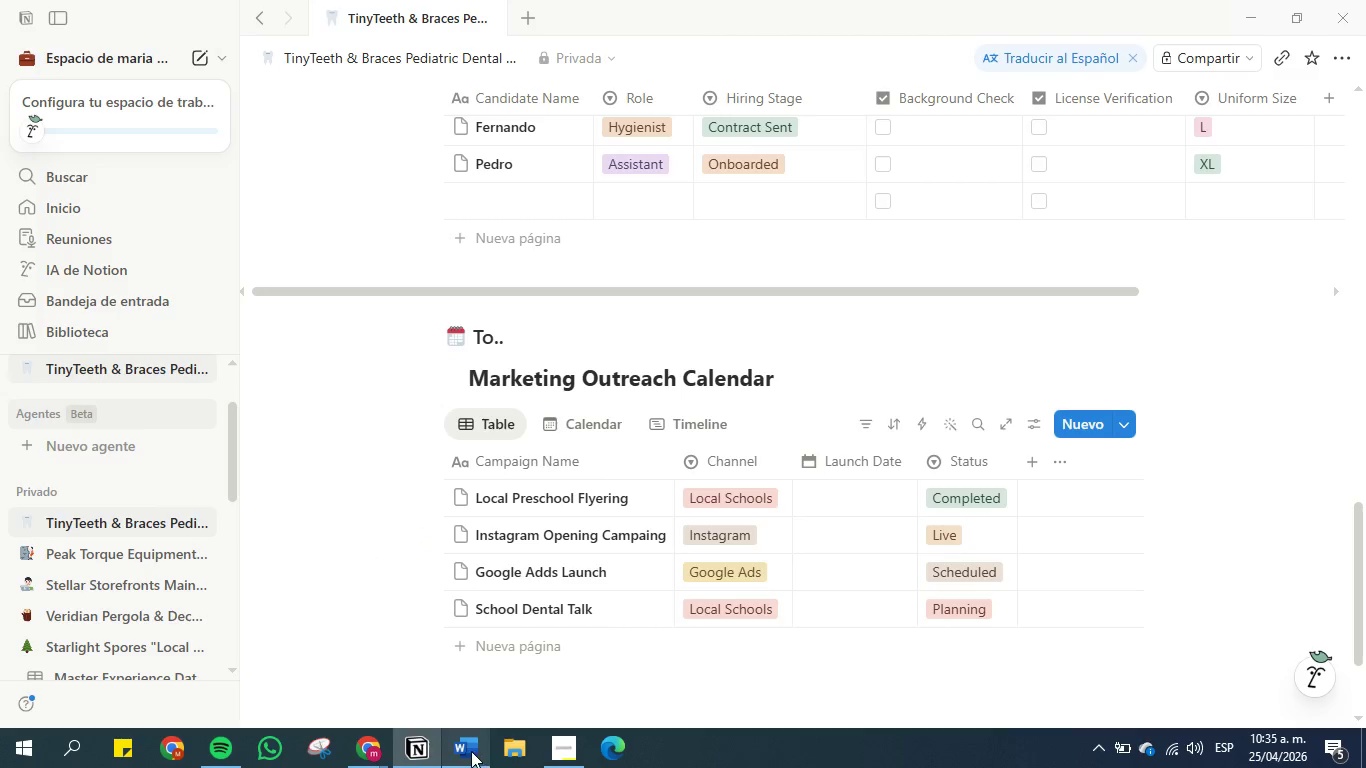 
left_click([471, 751])
 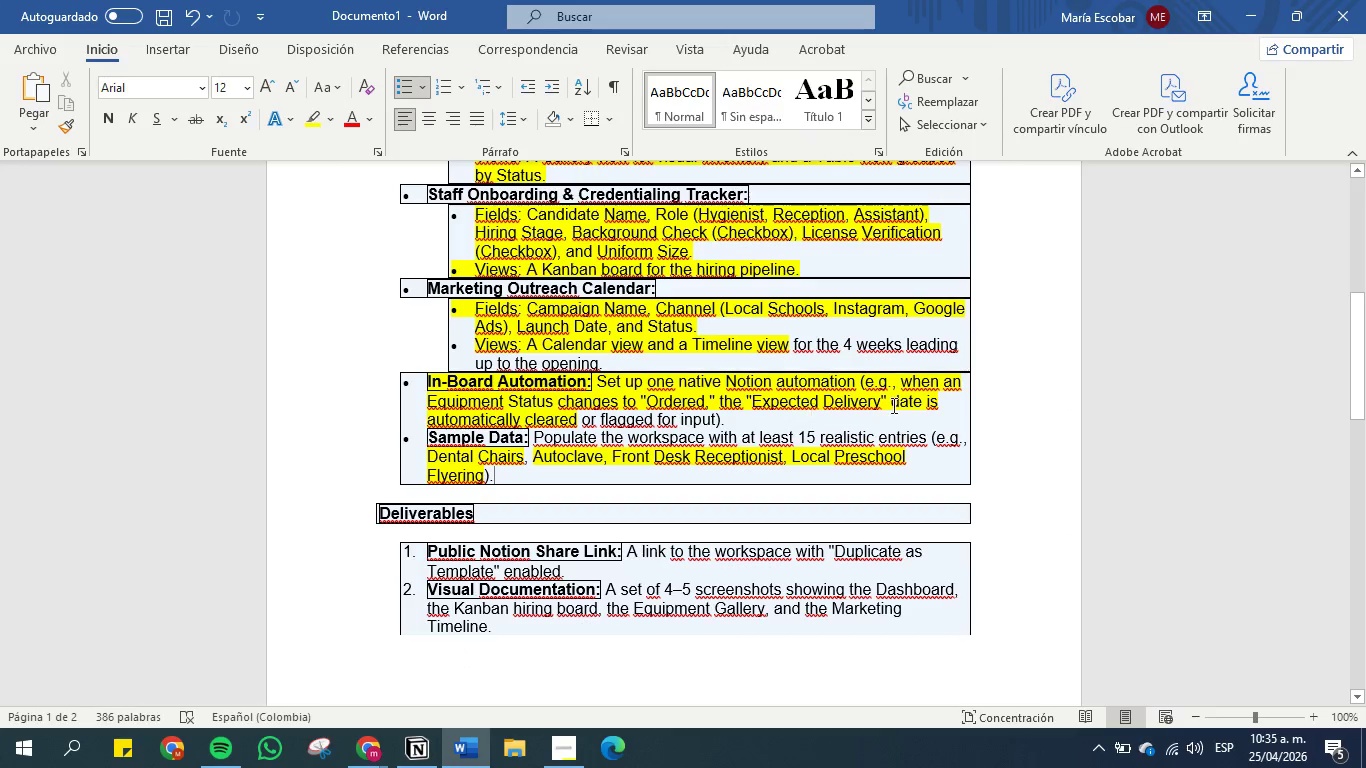 
left_click_drag(start_coordinate=[965, 438], to_coordinate=[381, 440])
 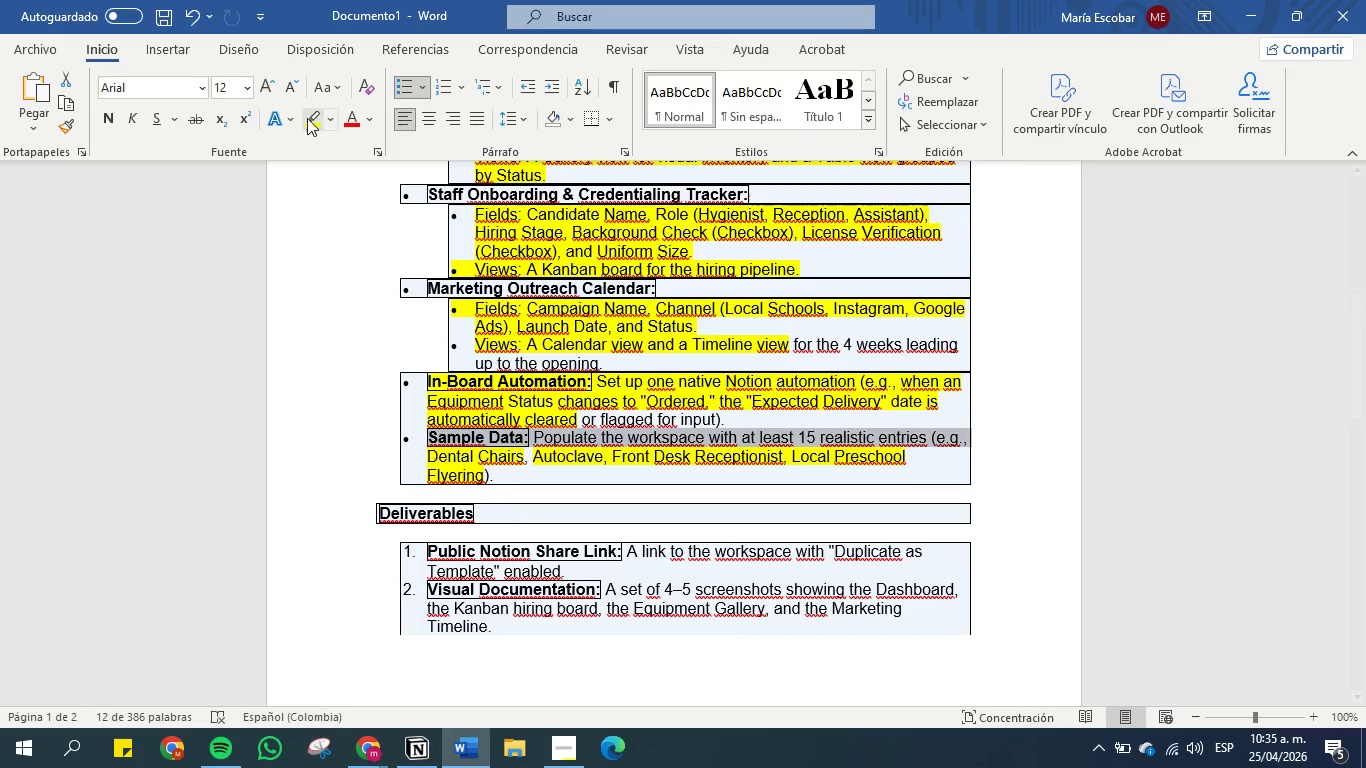 
left_click([307, 116])
 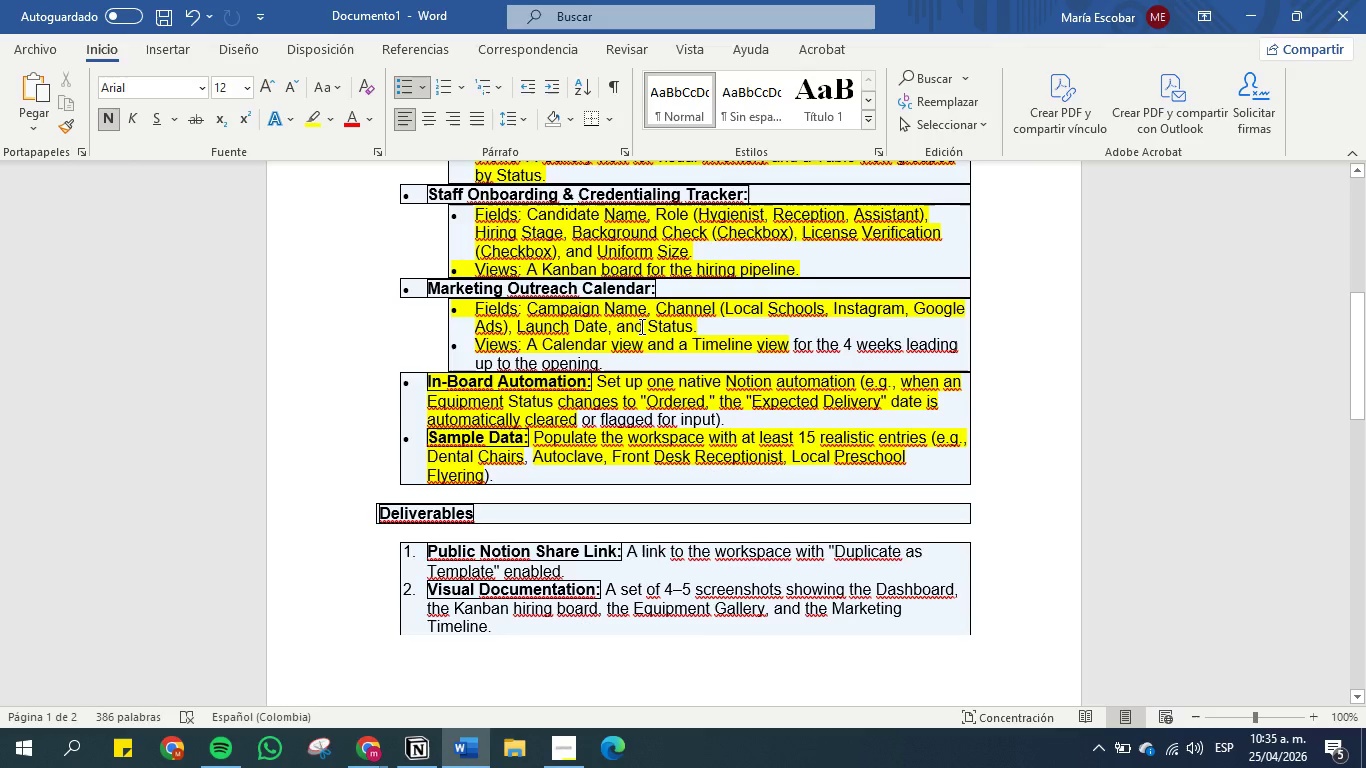 
scroll: coordinate [665, 316], scroll_direction: up, amount: 5.0
 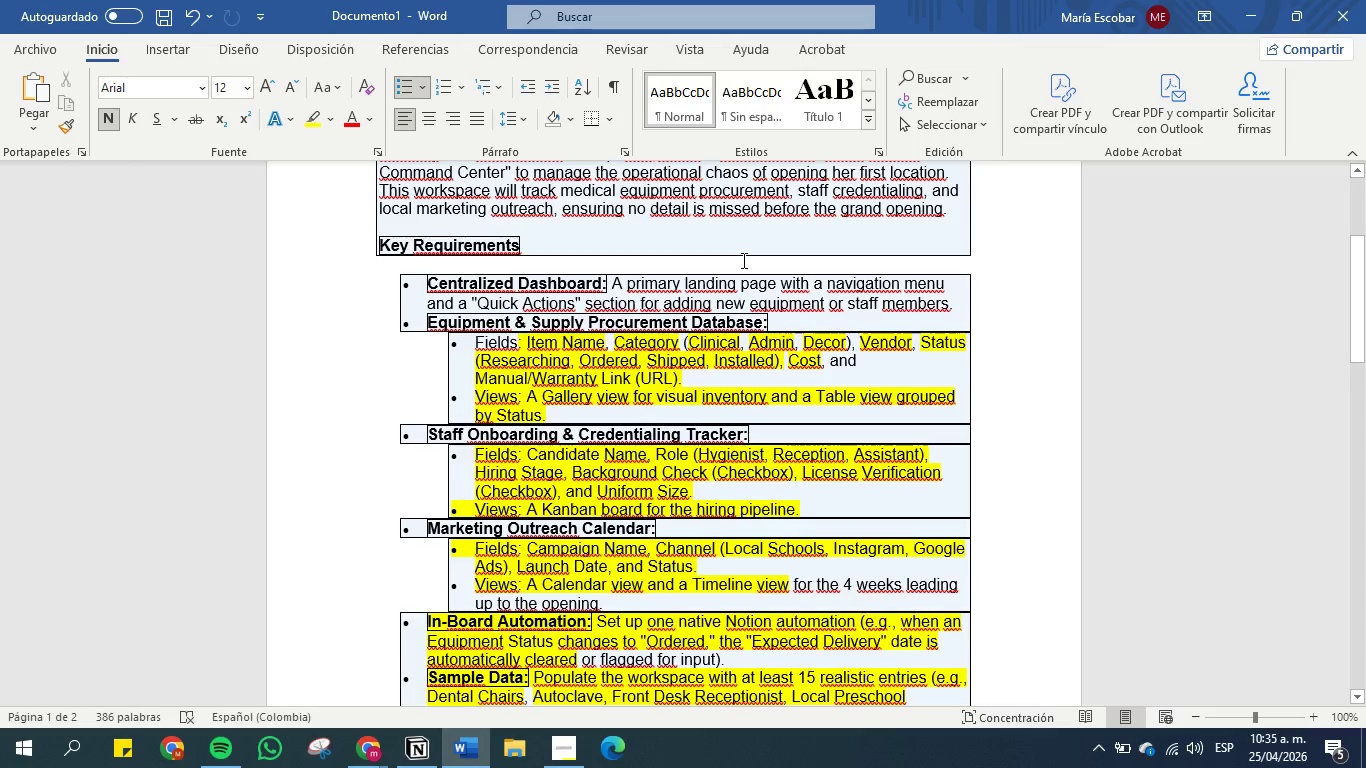 
wait(11.91)
 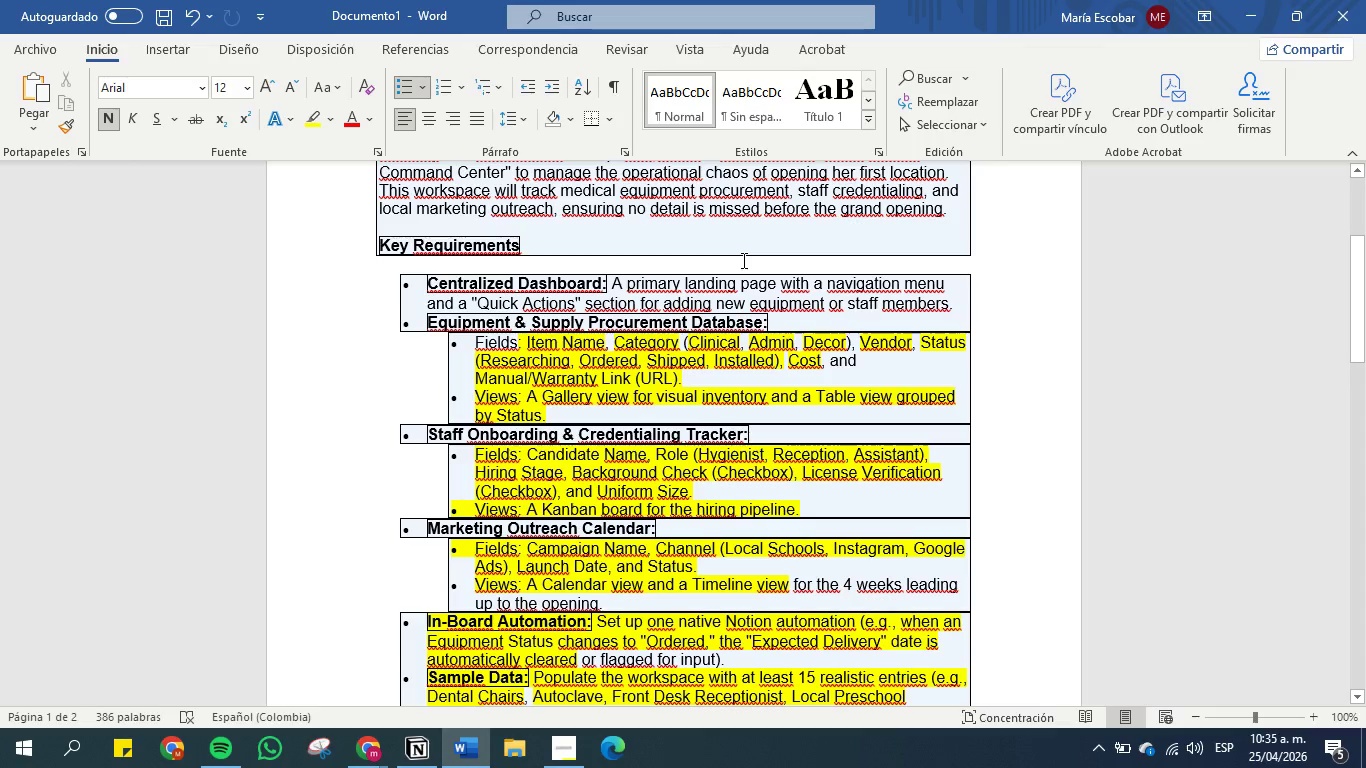 
scroll: coordinate [688, 349], scroll_direction: up, amount: 2.0
 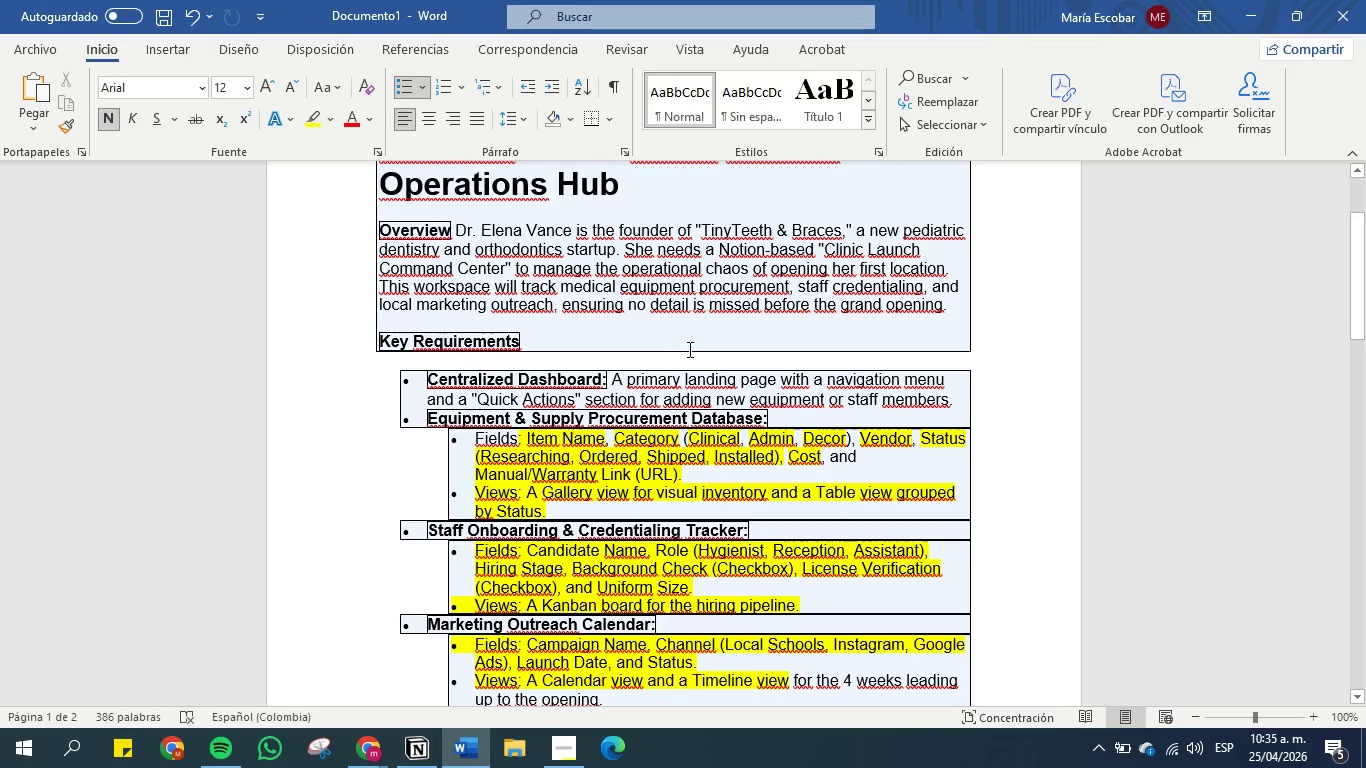 
scroll: coordinate [688, 349], scroll_direction: down, amount: 7.0